 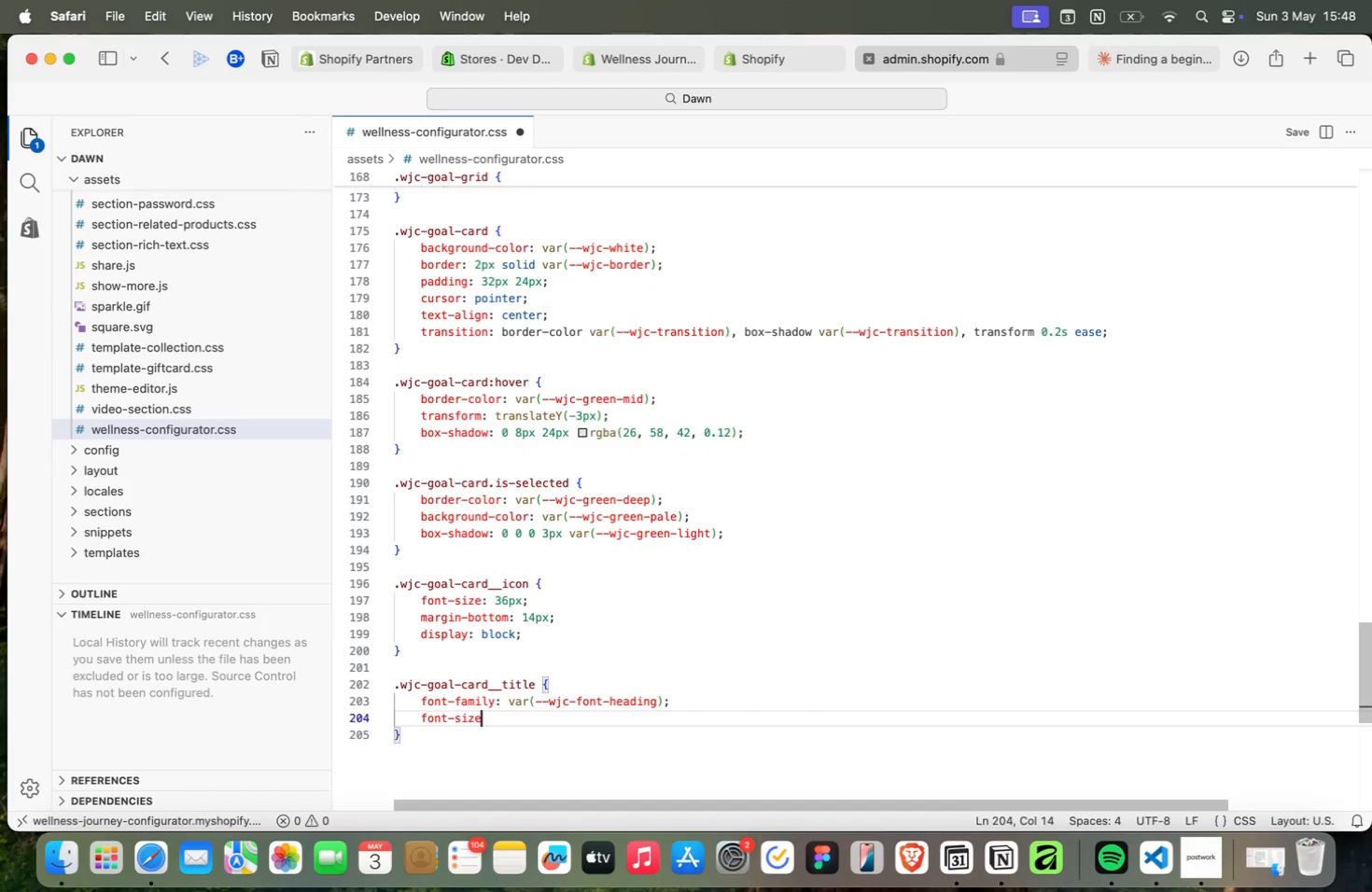 
type(color: var(deep)
 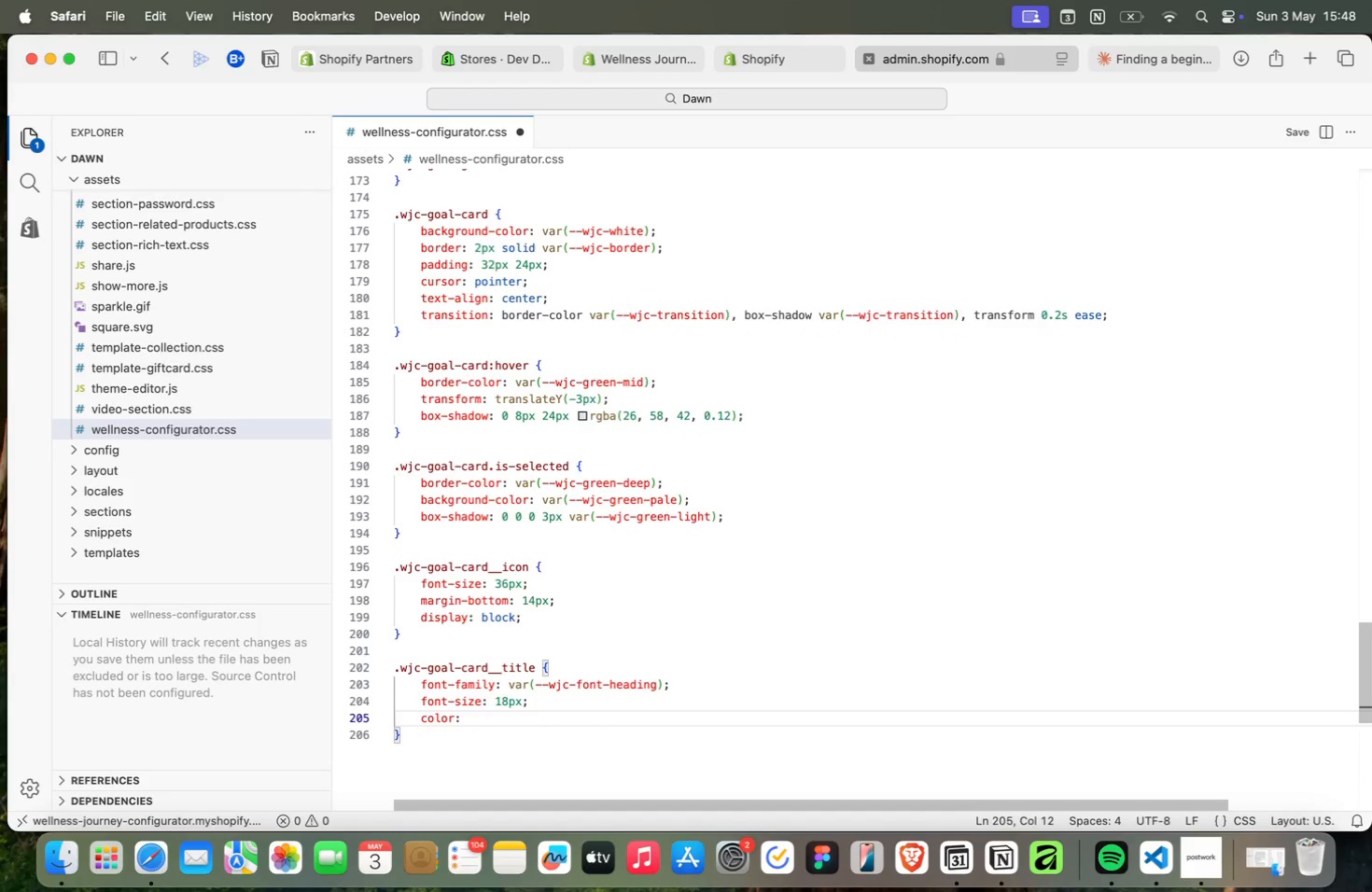 
 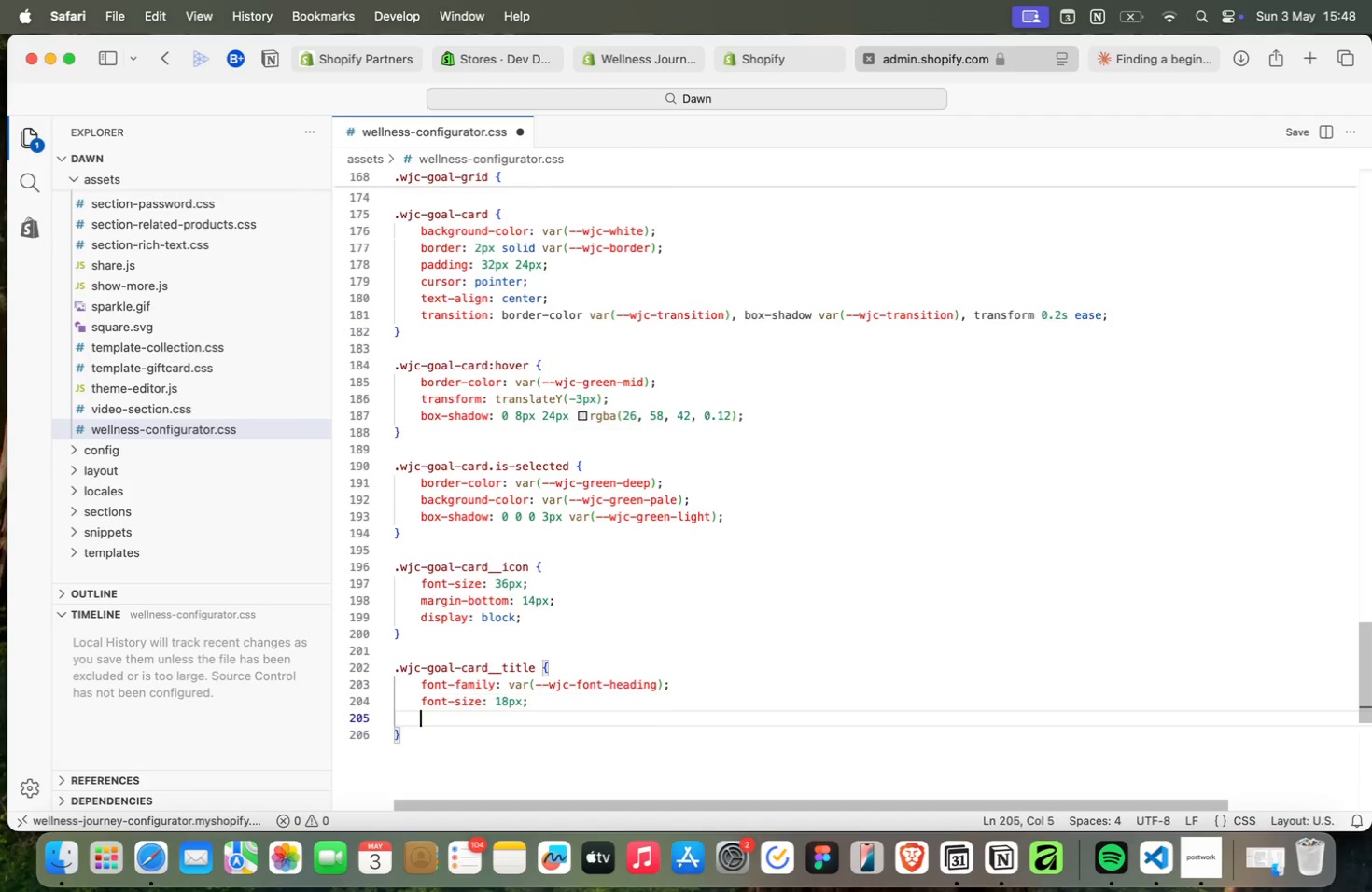 
key(Enter)
 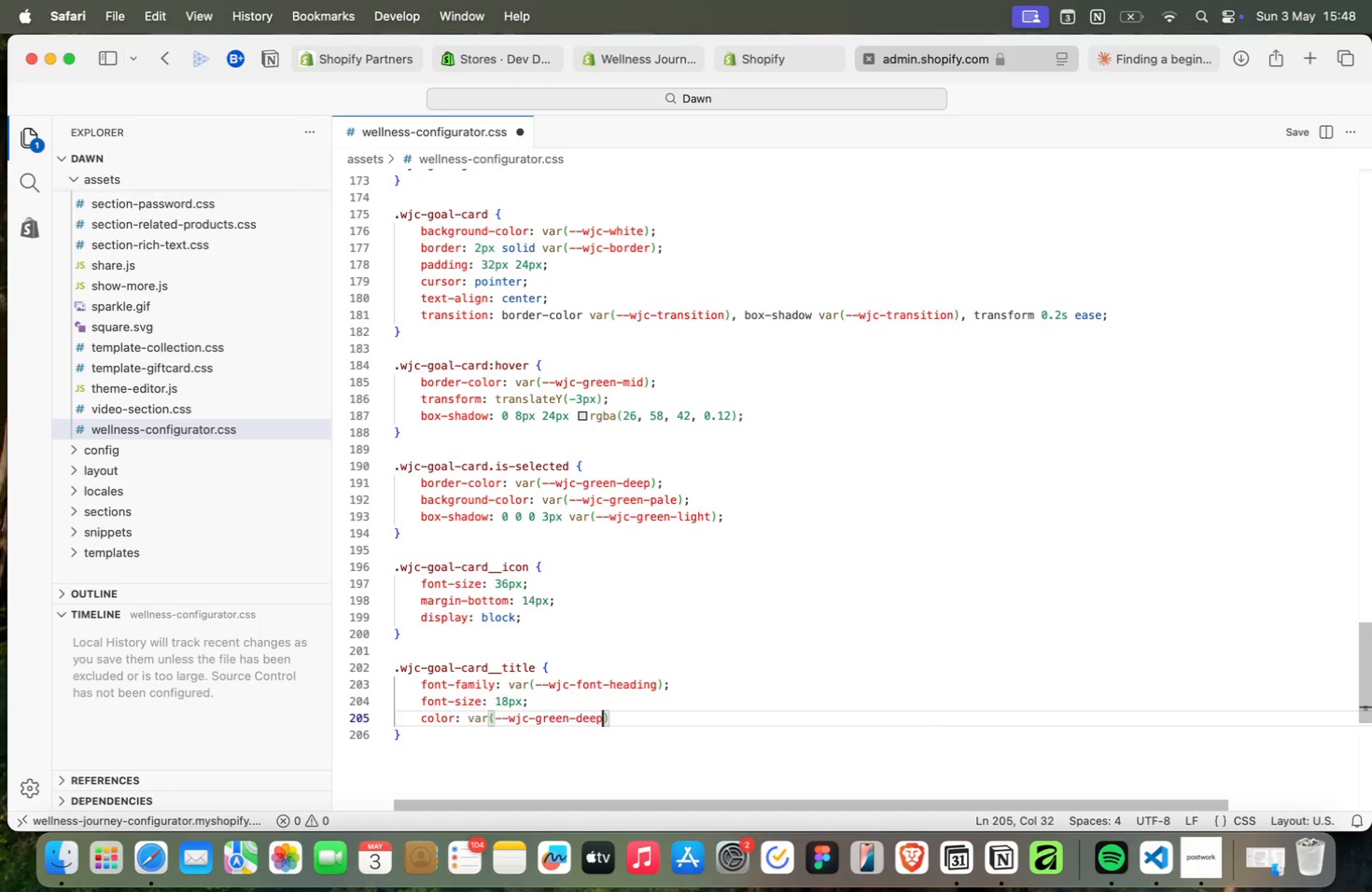 
key(ArrowRight)
 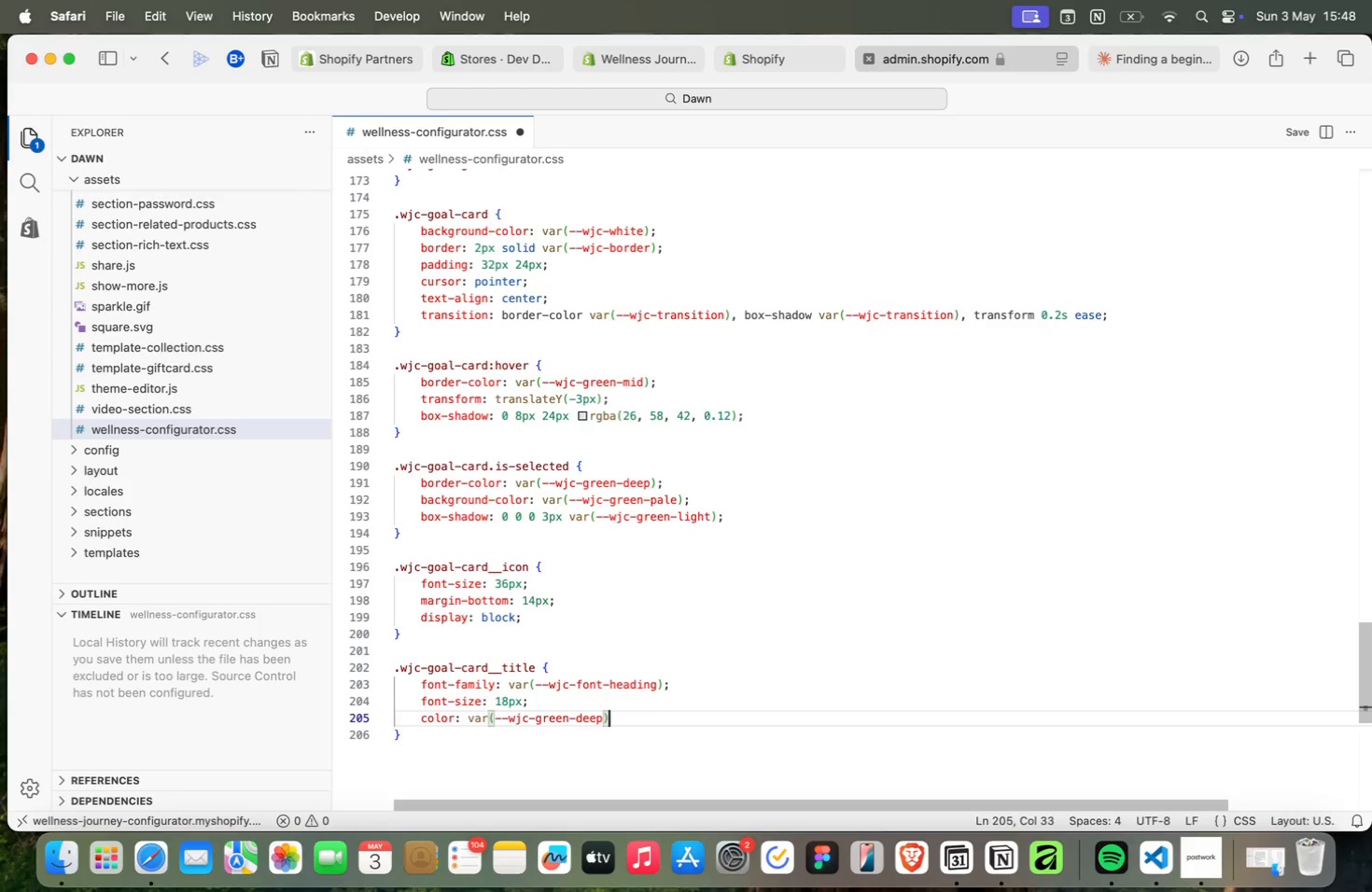 
key(Semicolon)
 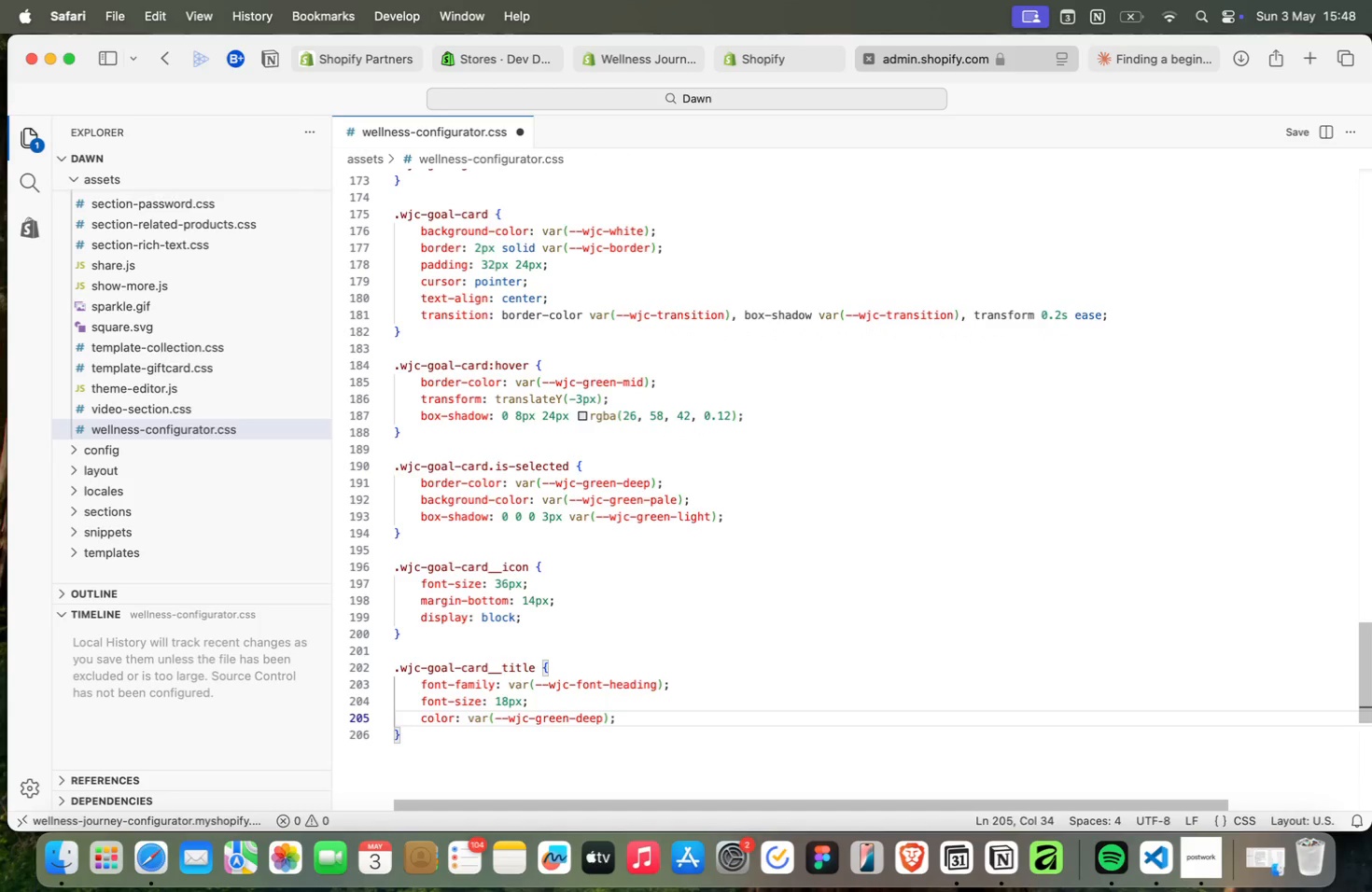 
key(Enter)
 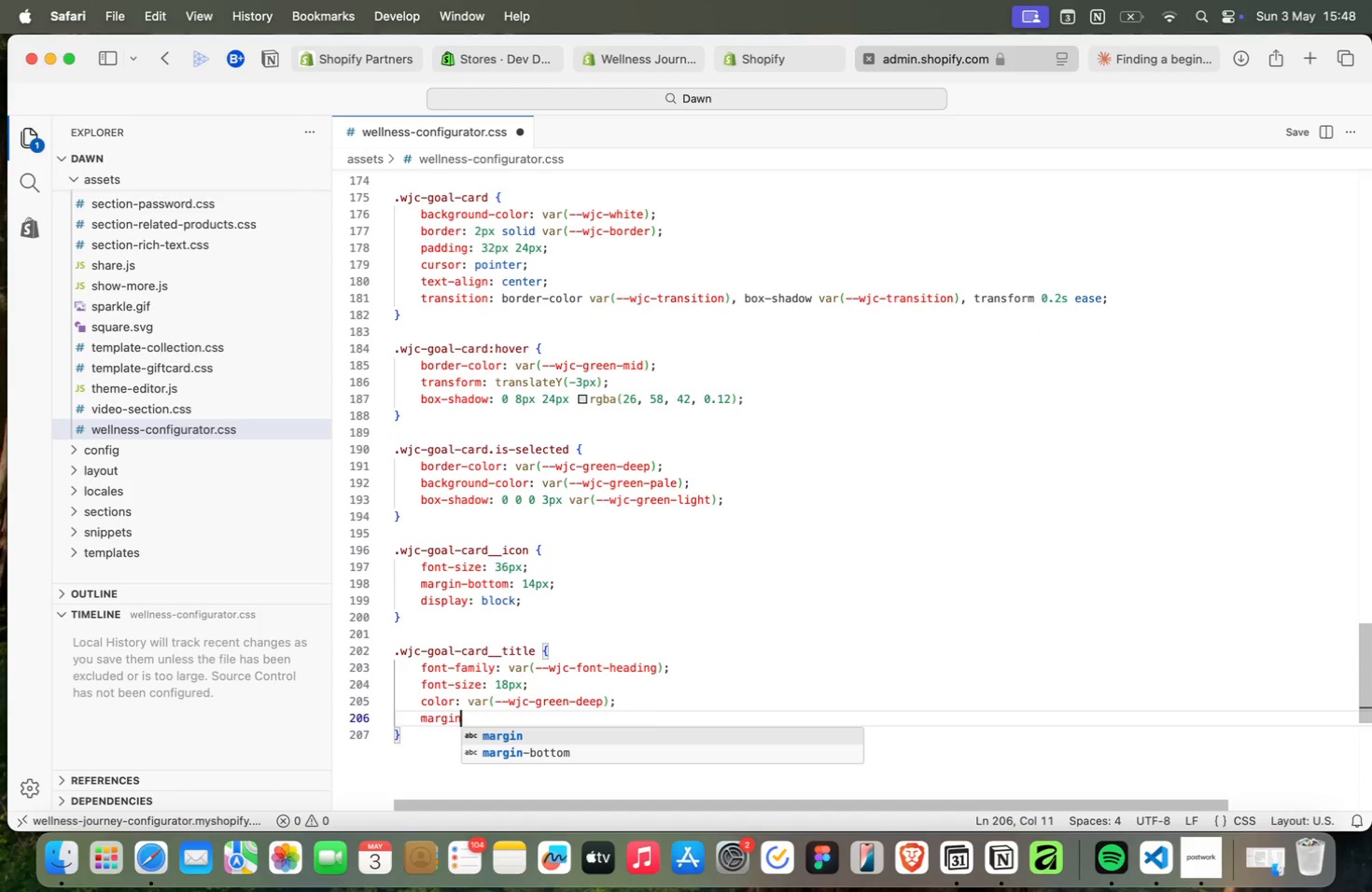 
type(margin)
 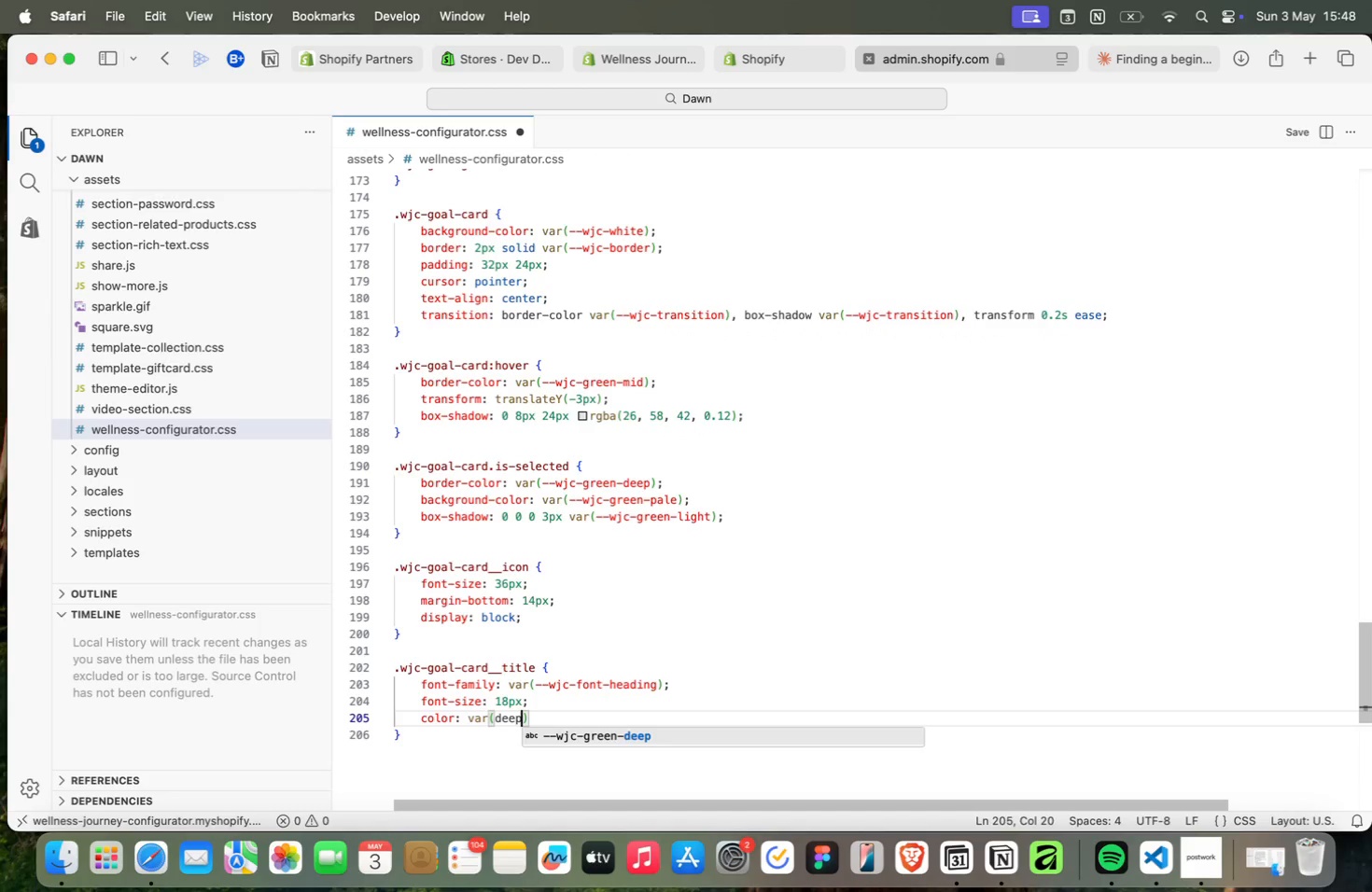 
key(Enter)
 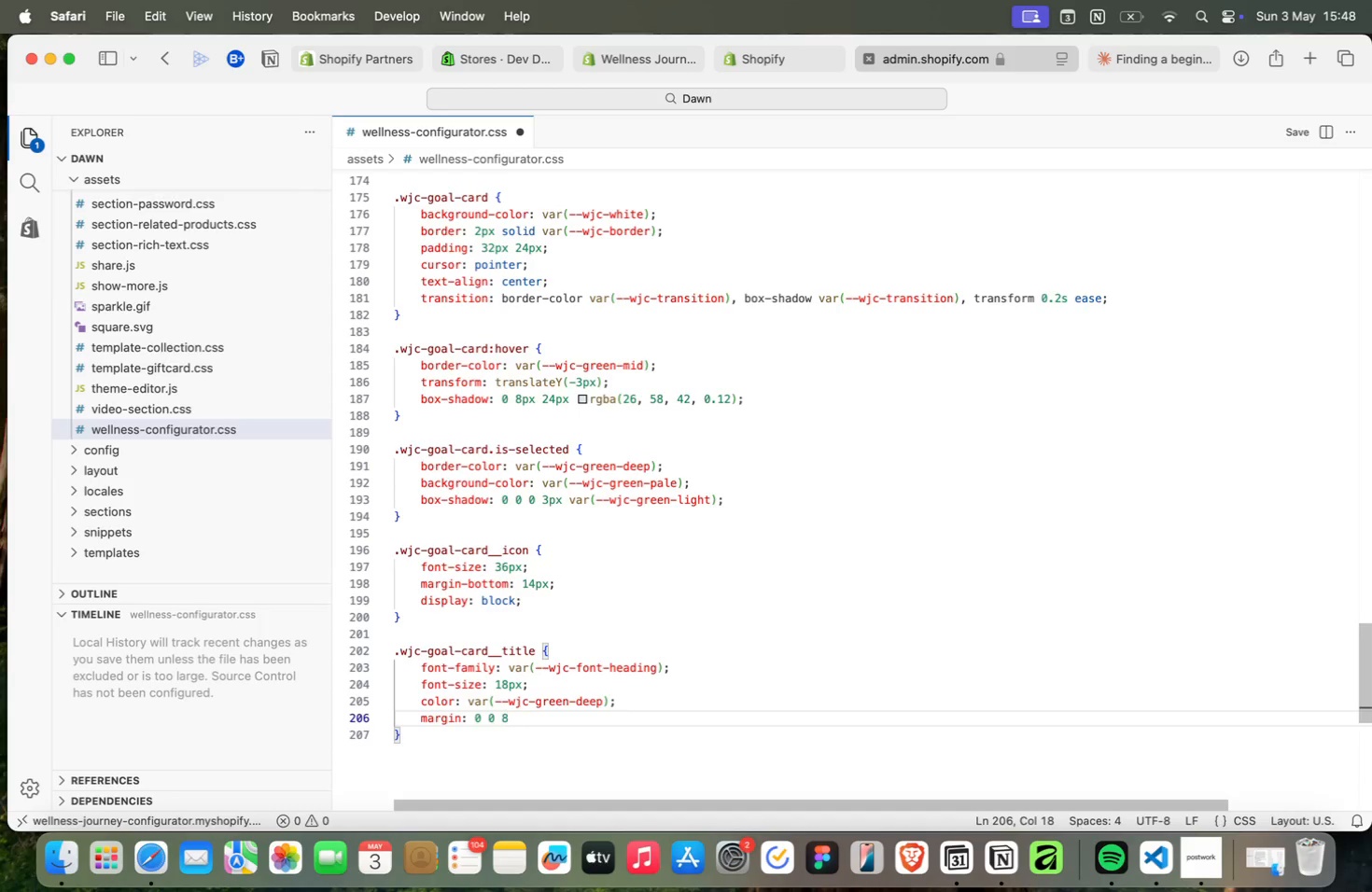 
type(: 0 0 8px;)
 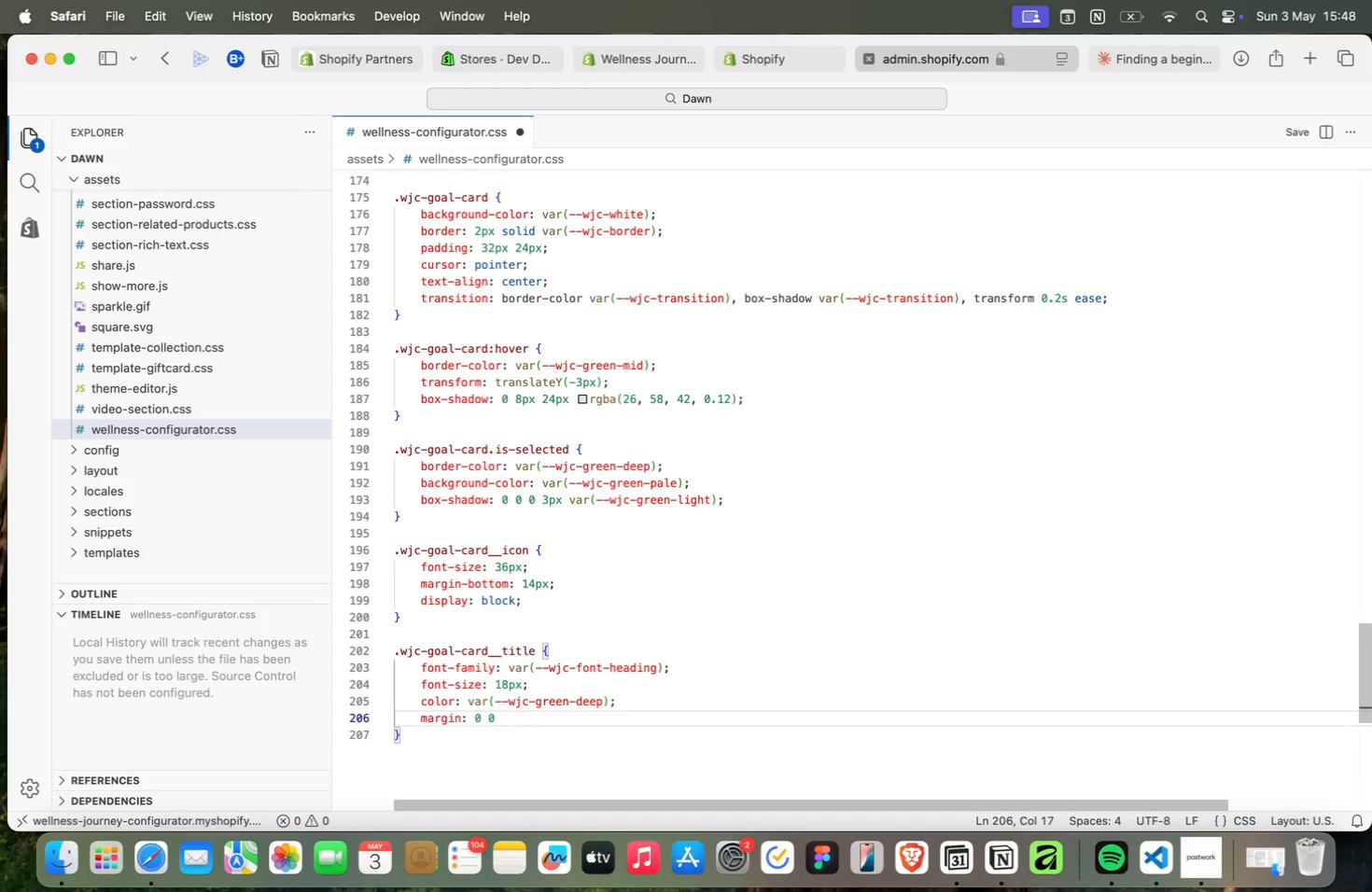 
key(ArrowDown)
 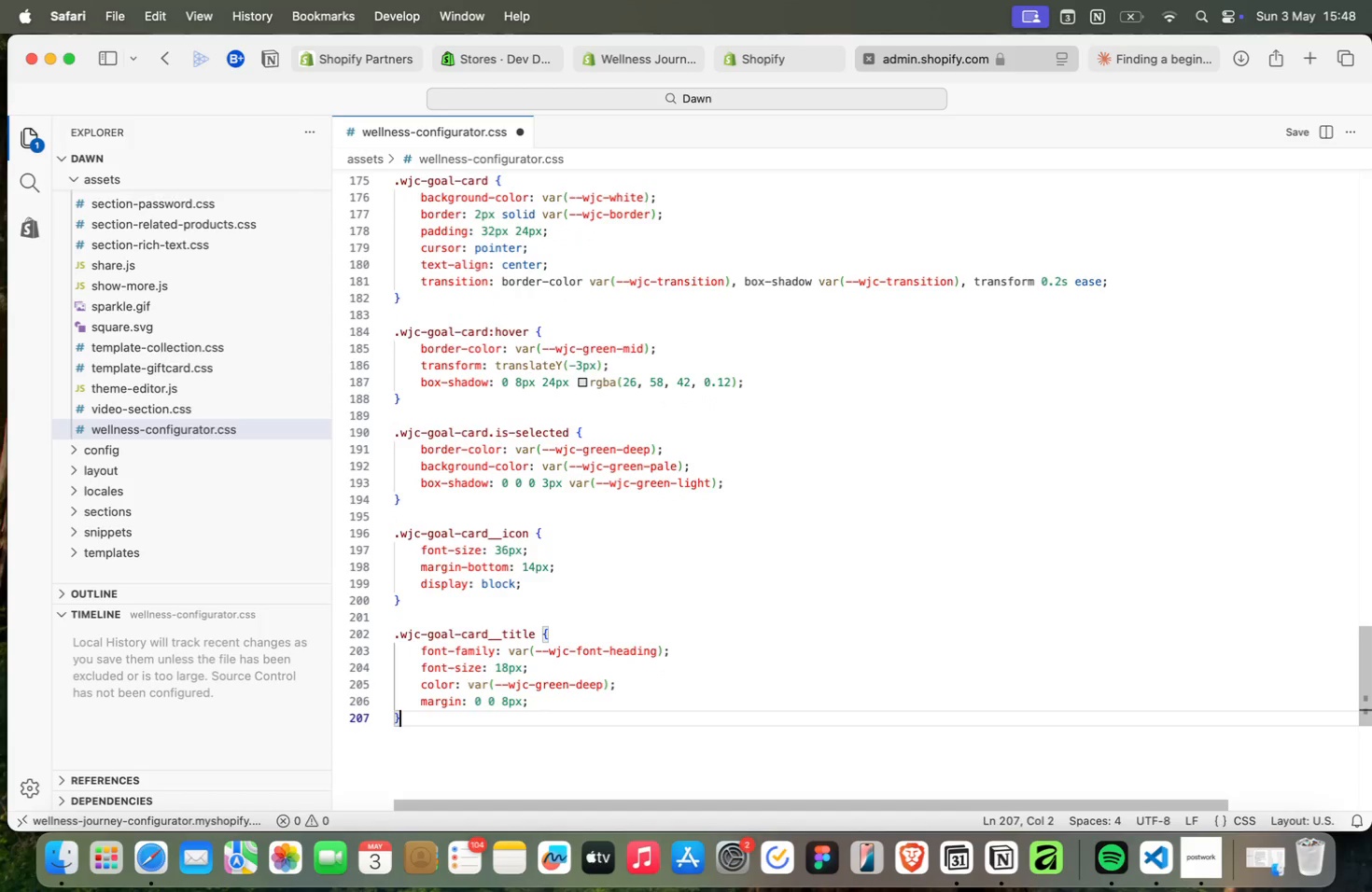 
key(Enter)
 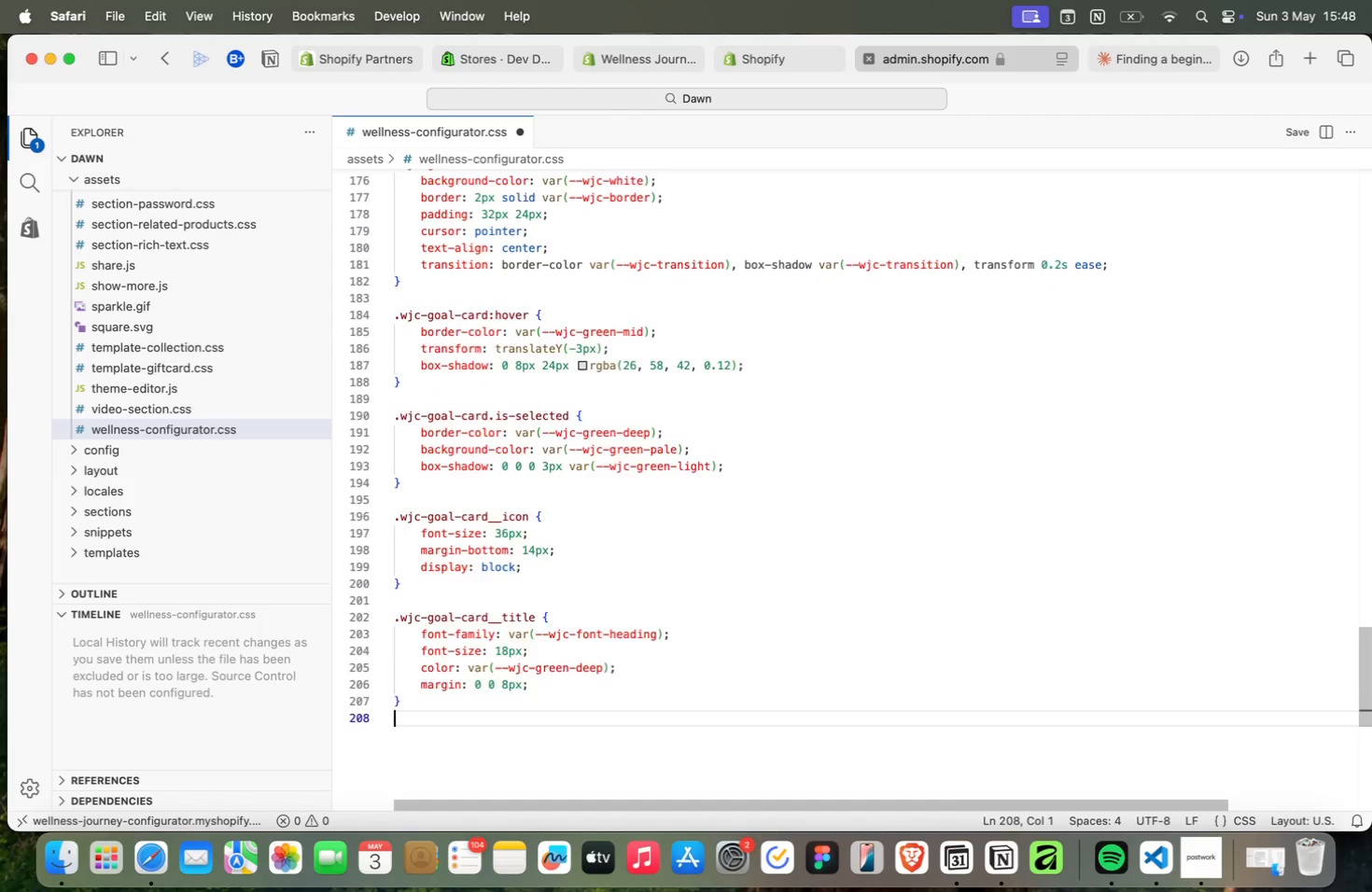 
key(Enter)
 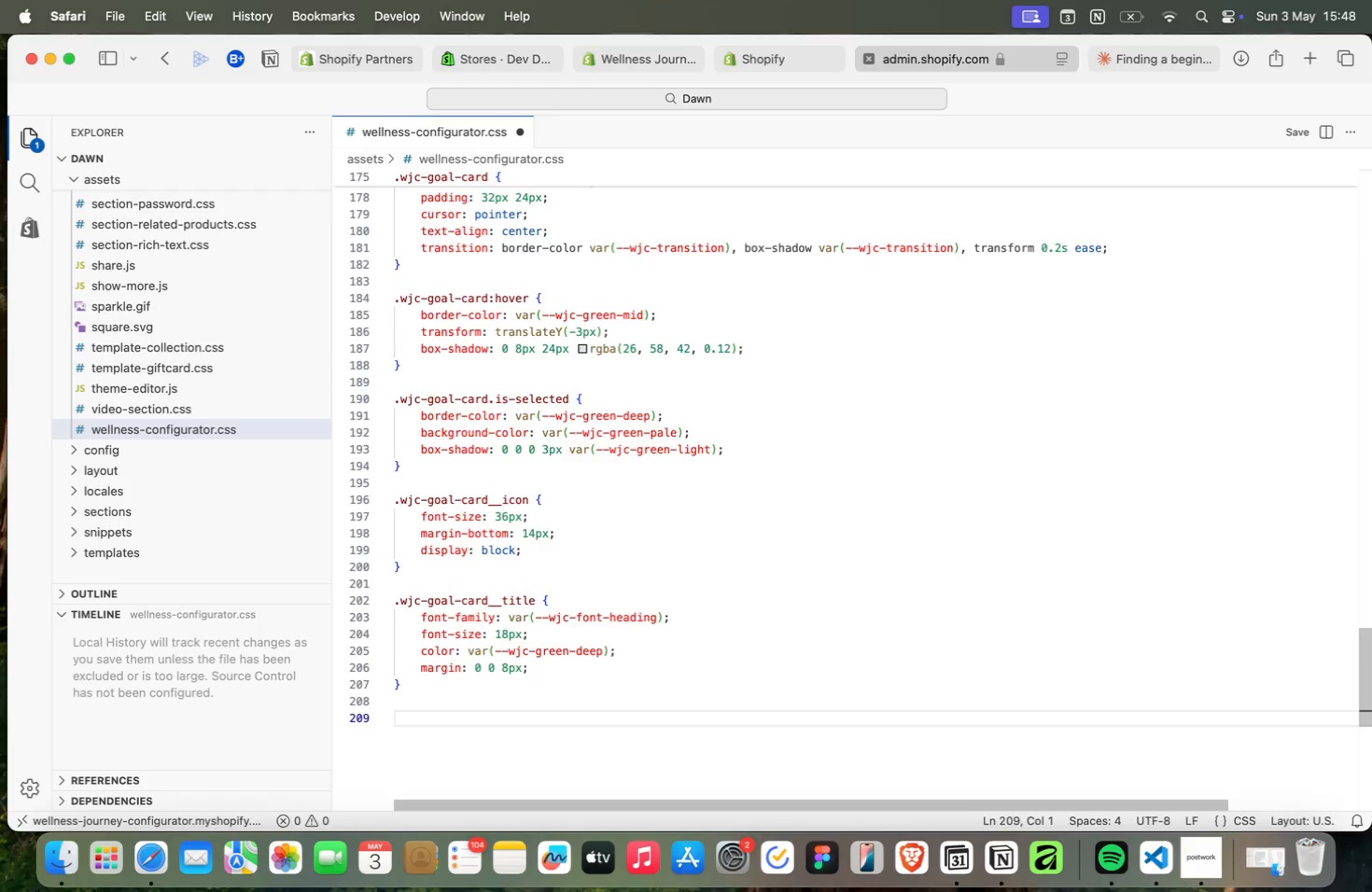 
type(icon)
 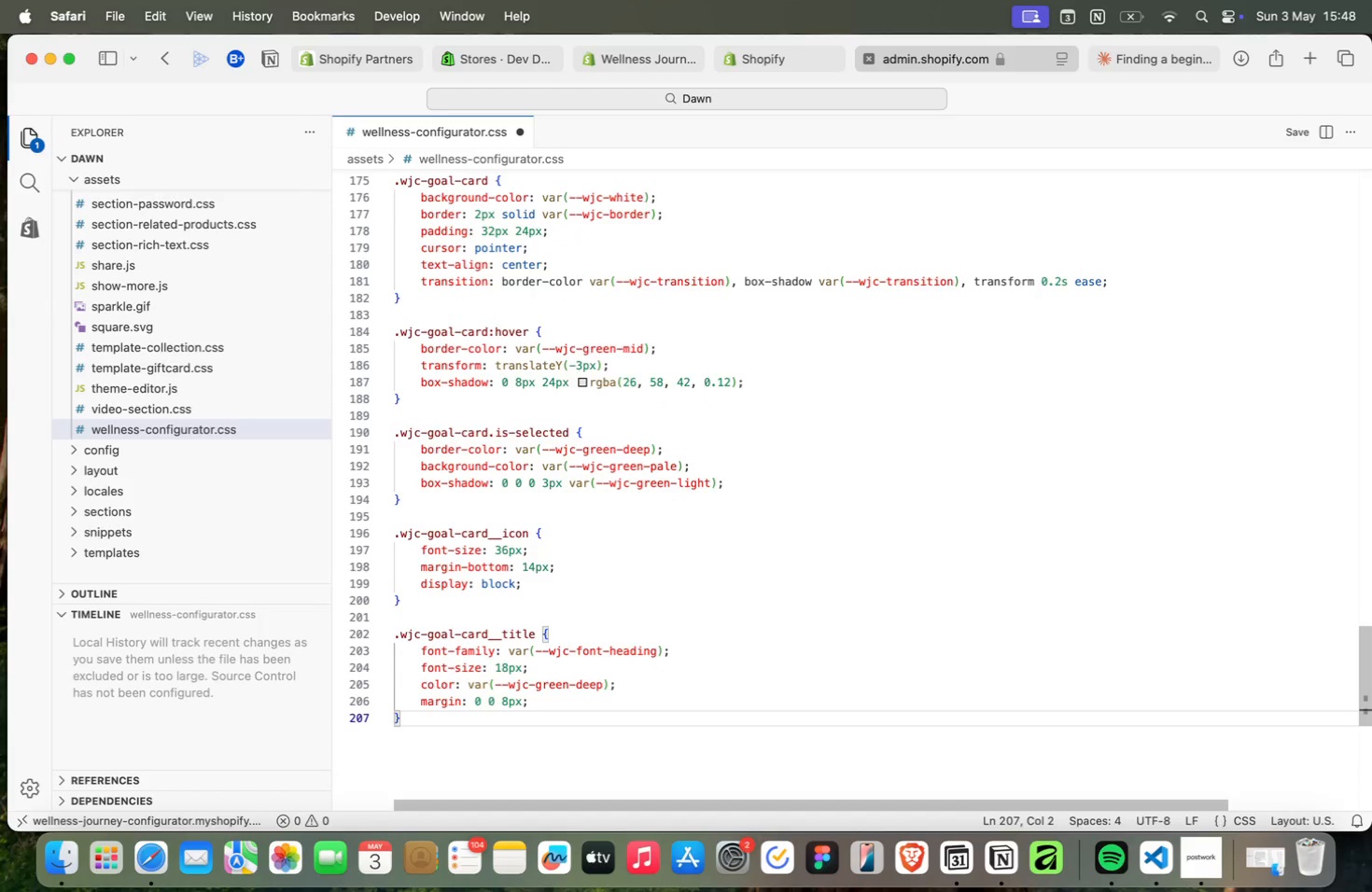 
key(Enter)
 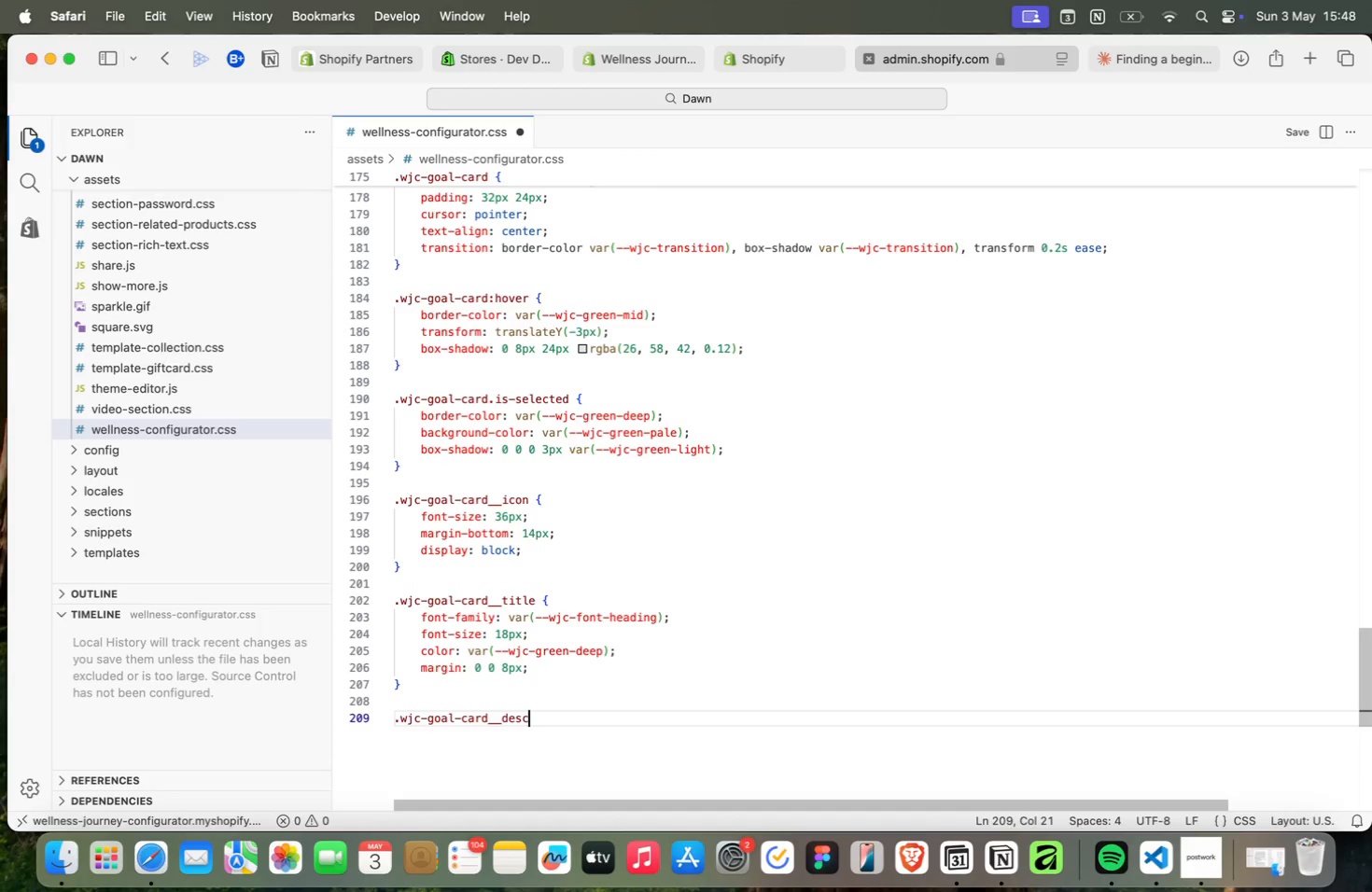 
key(Backspace)
key(Backspace)
key(Backspace)
key(Backspace)
type(desc {)
 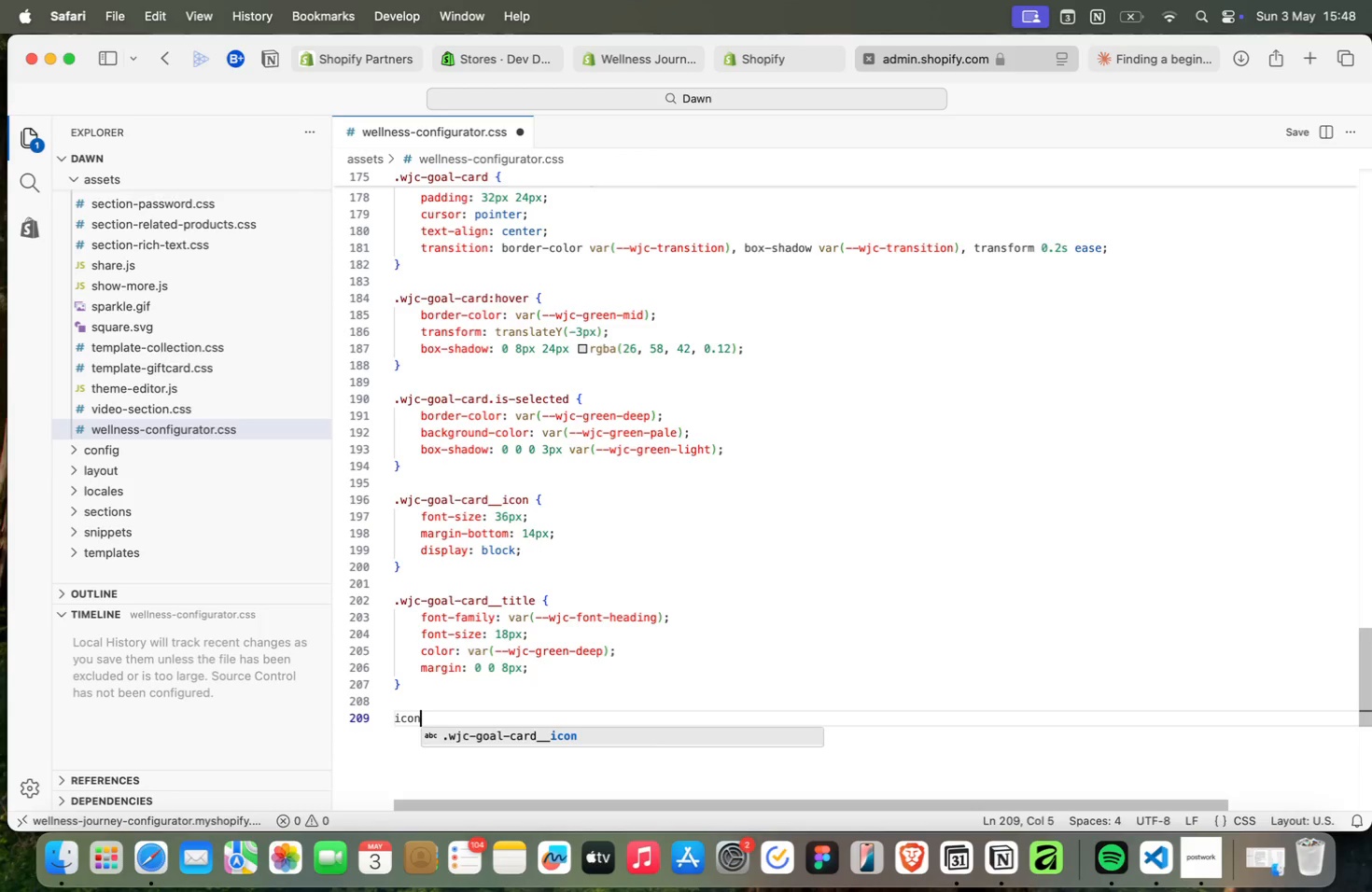 
 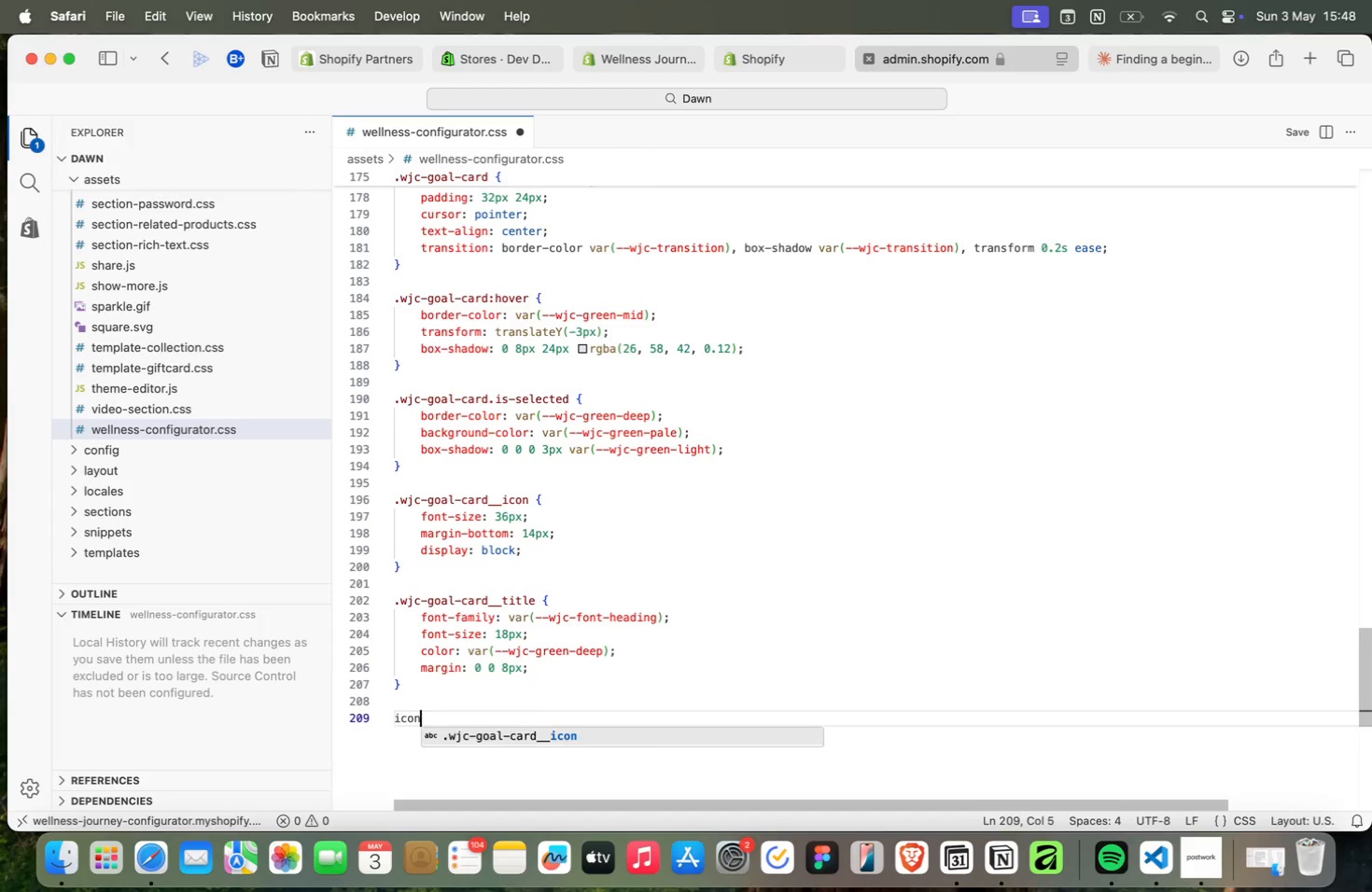 
key(Enter)
 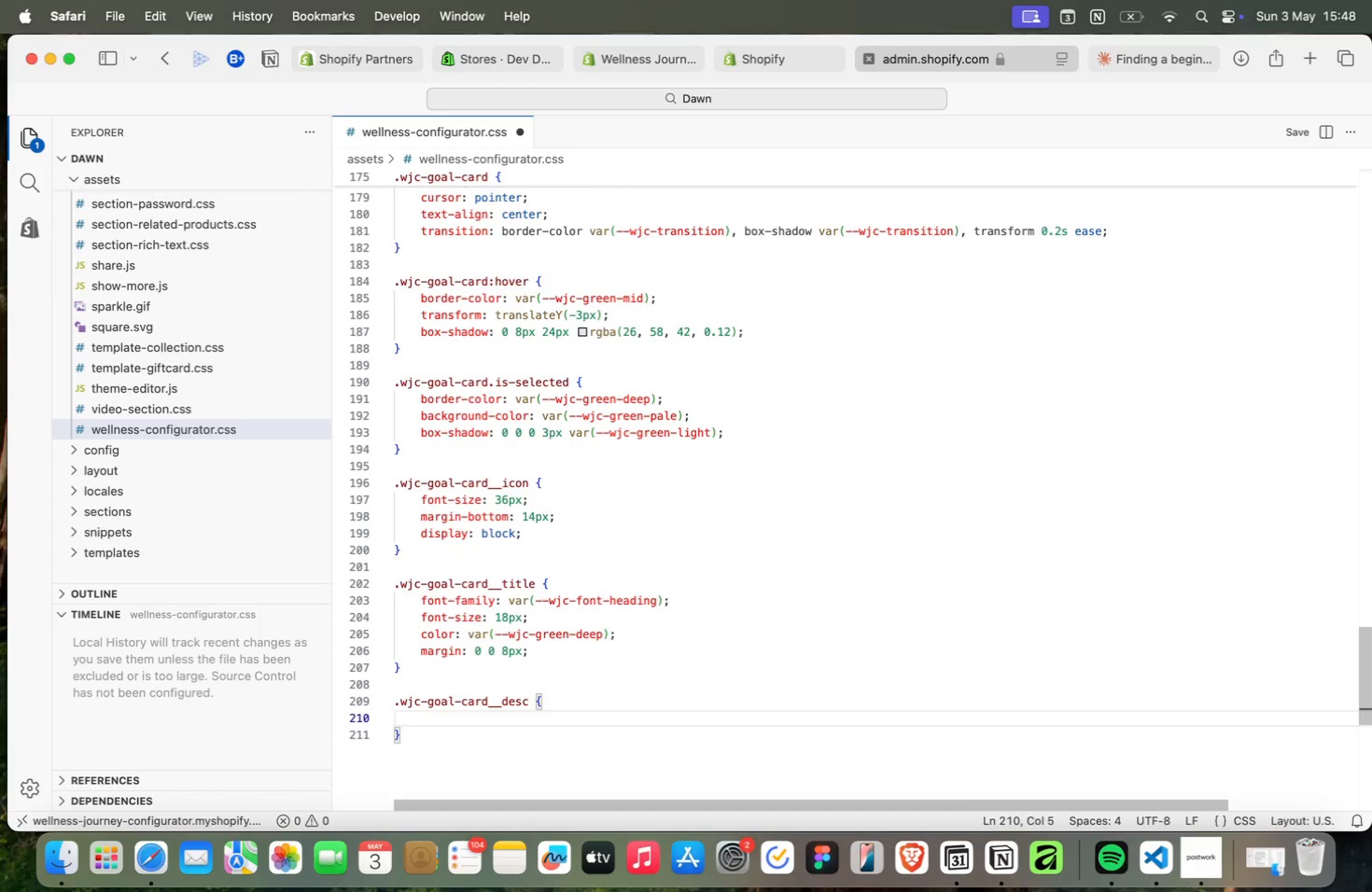 
type(font)
 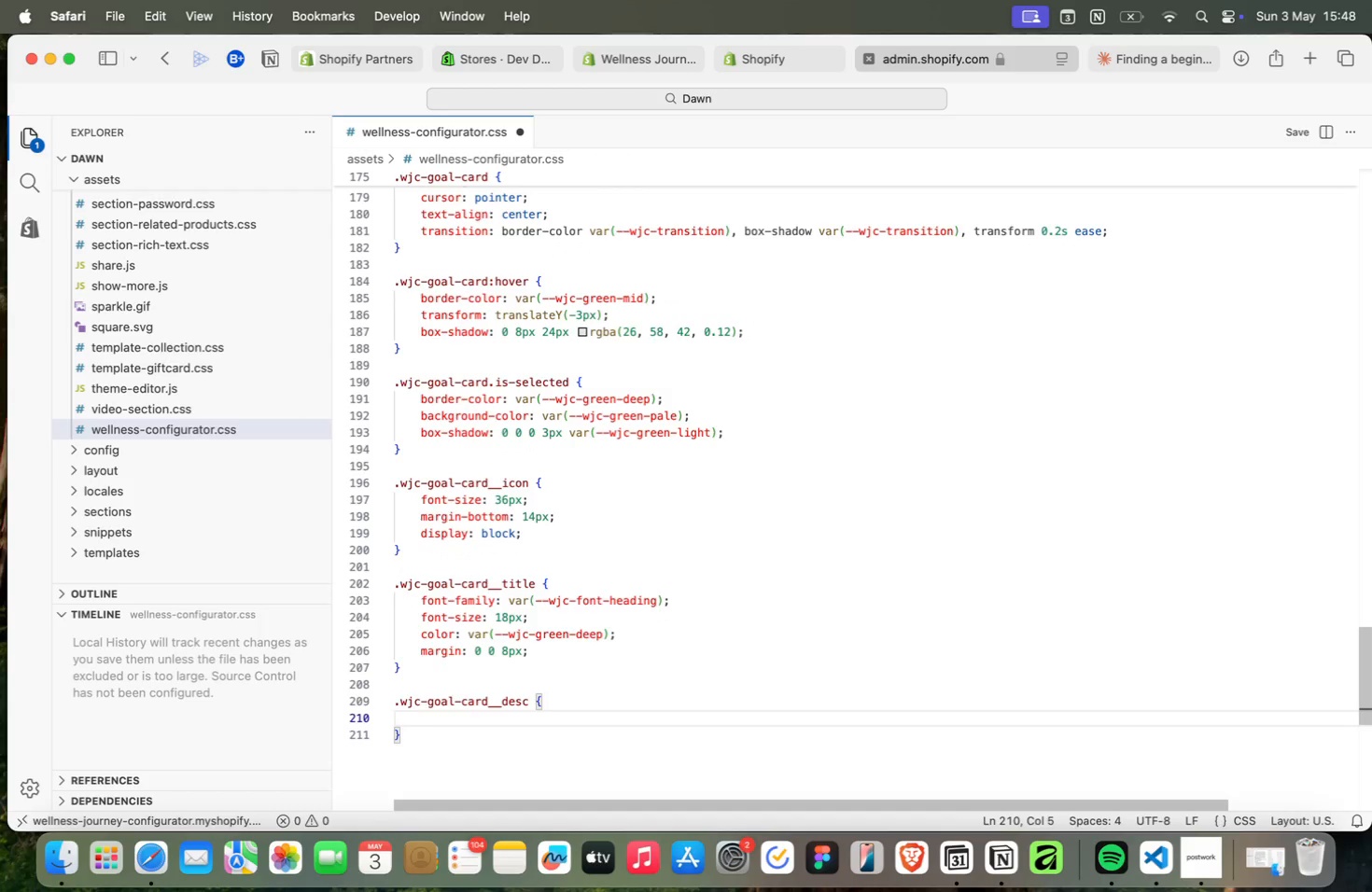 
key(Enter)
 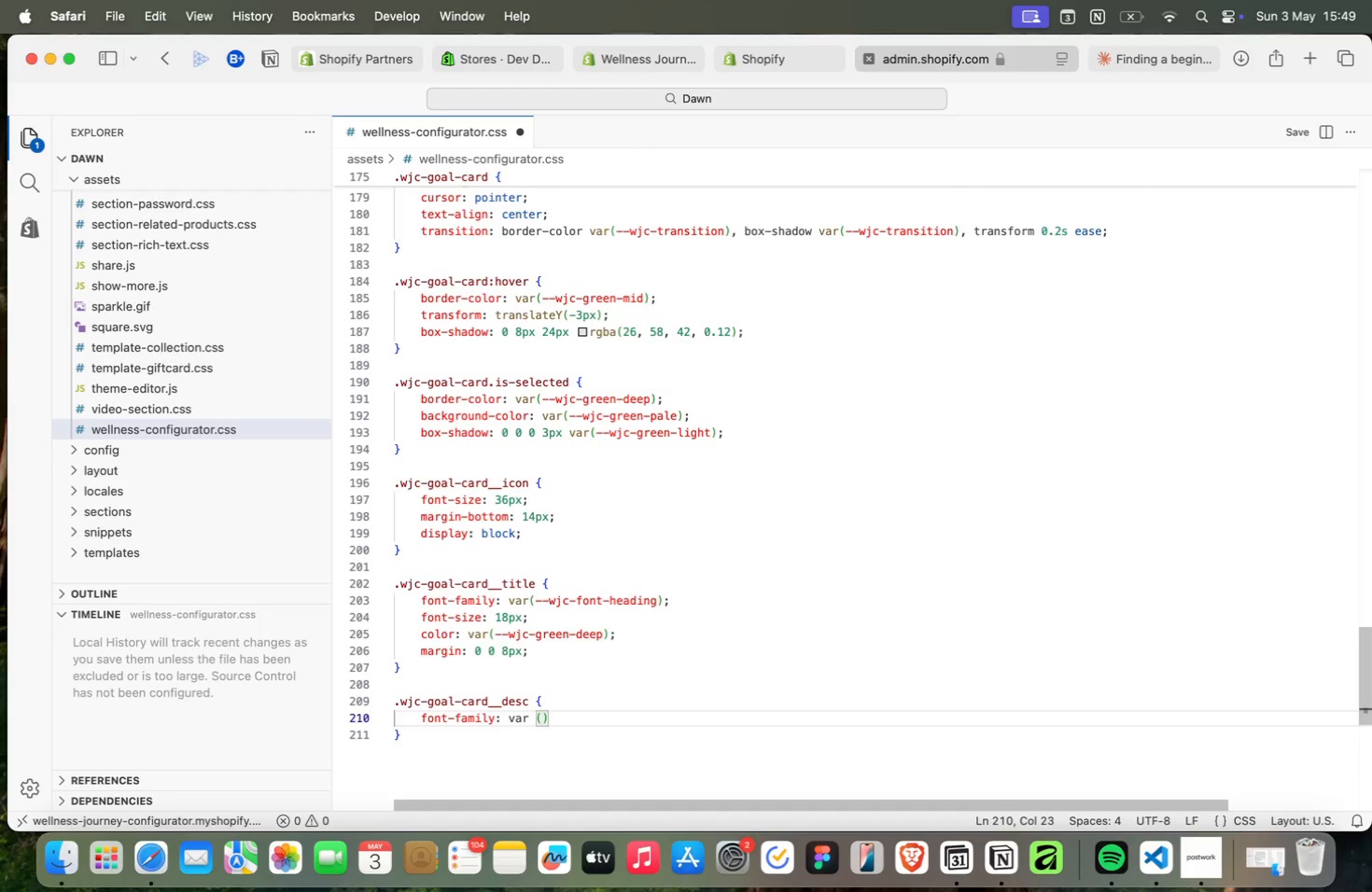 
type(: c)
key(Backspace)
type(var (body)
 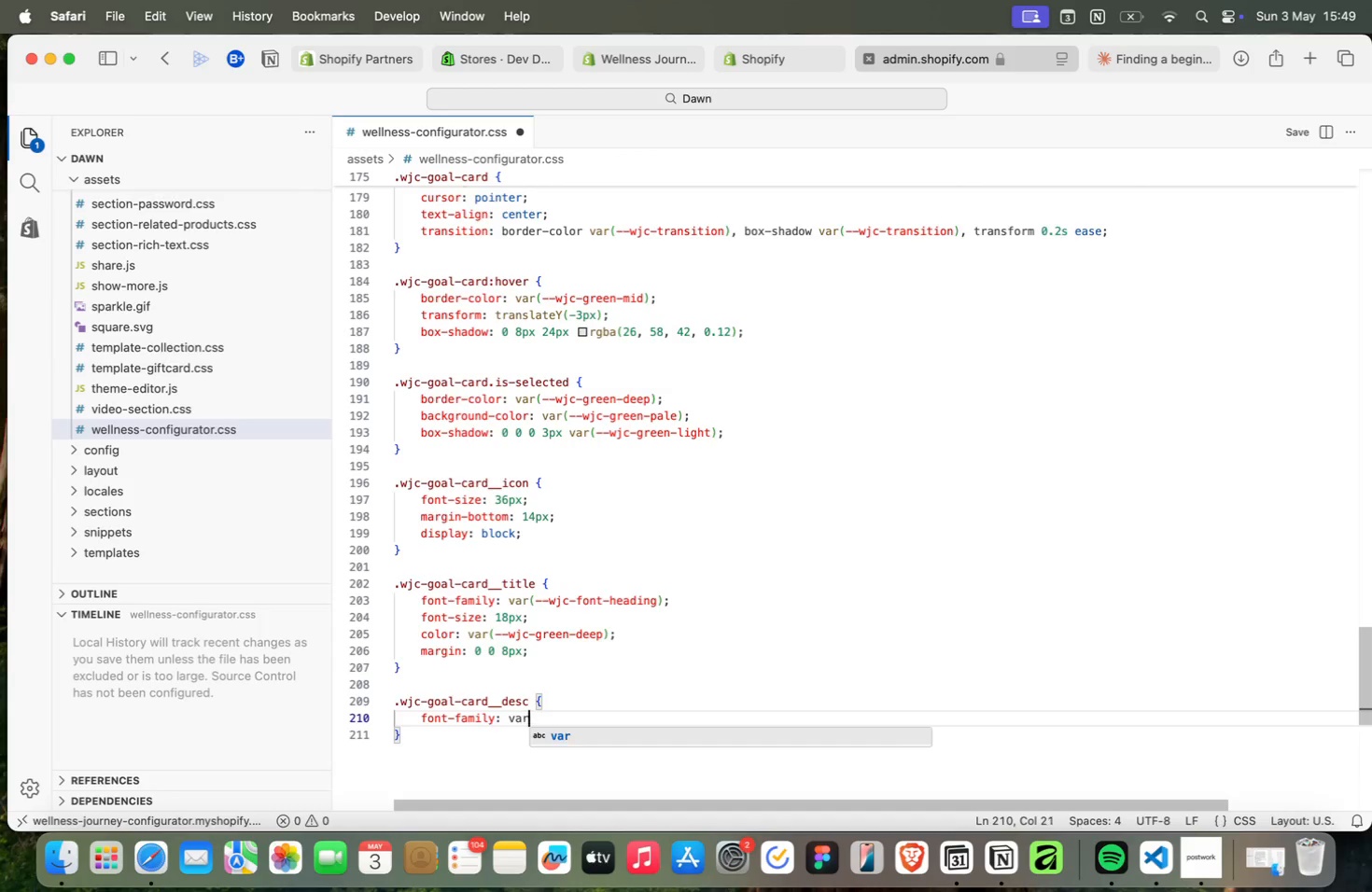 
key(Enter)
 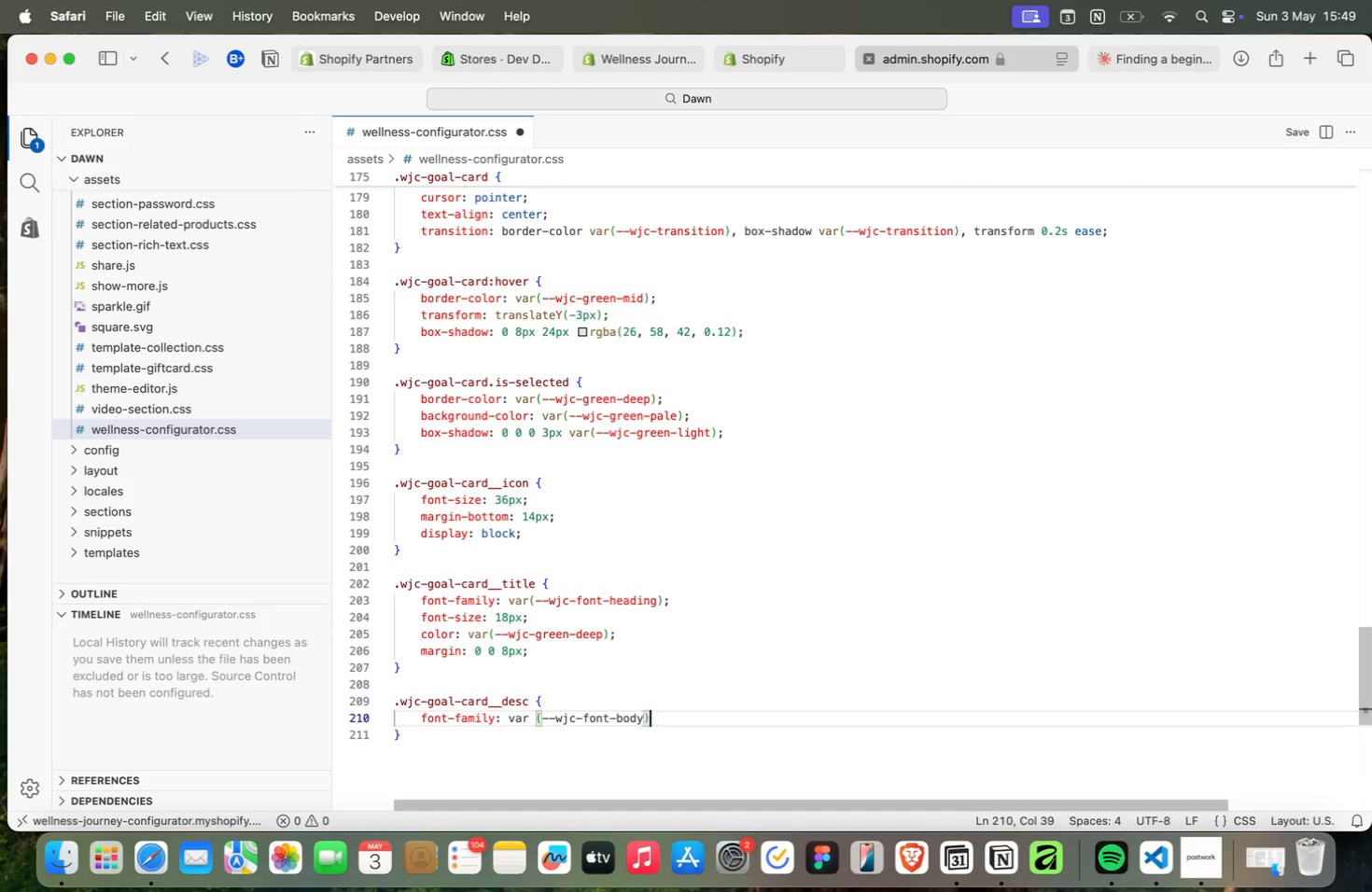 
key(ArrowRight)
 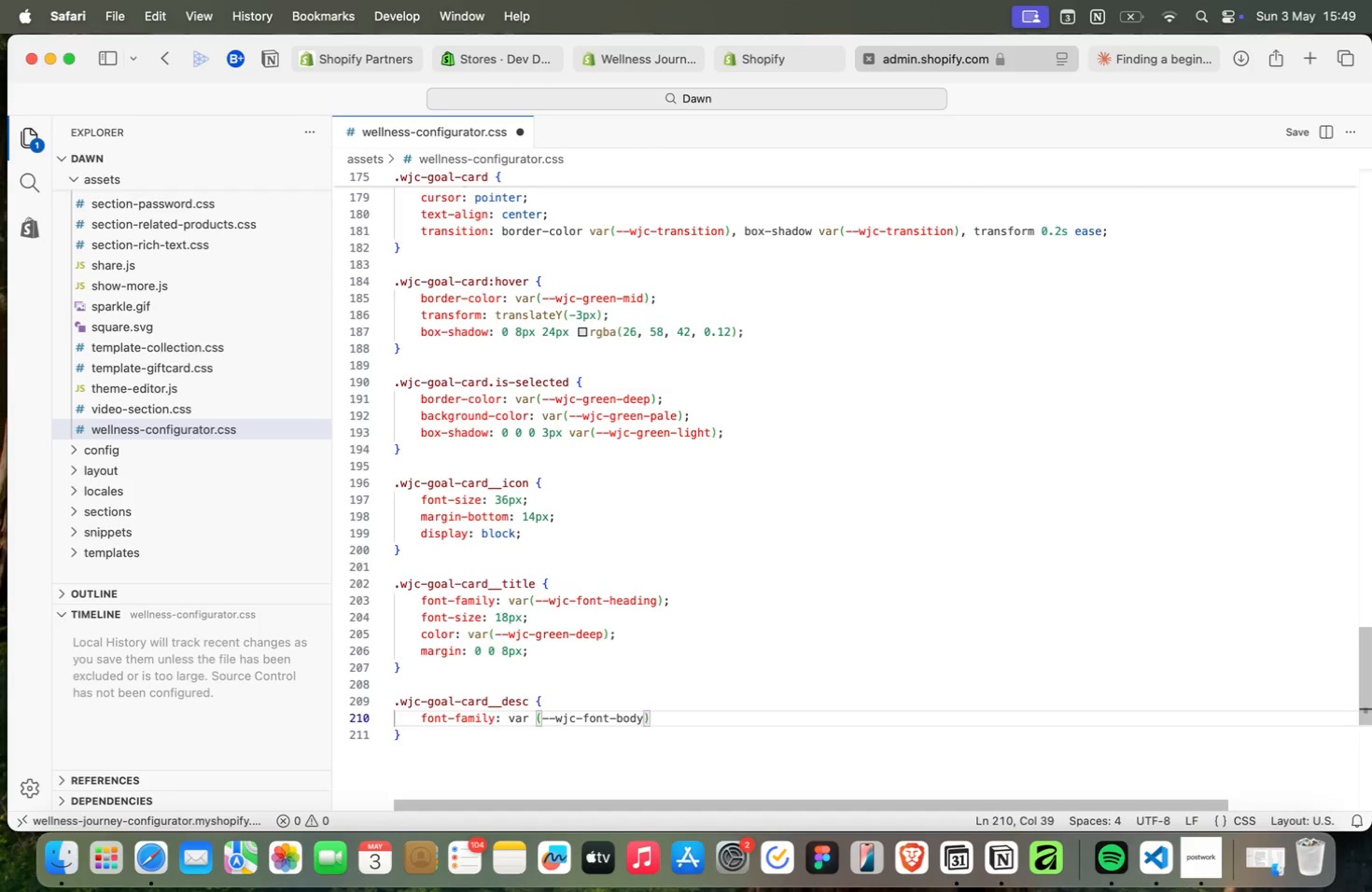 
key(Semicolon)
 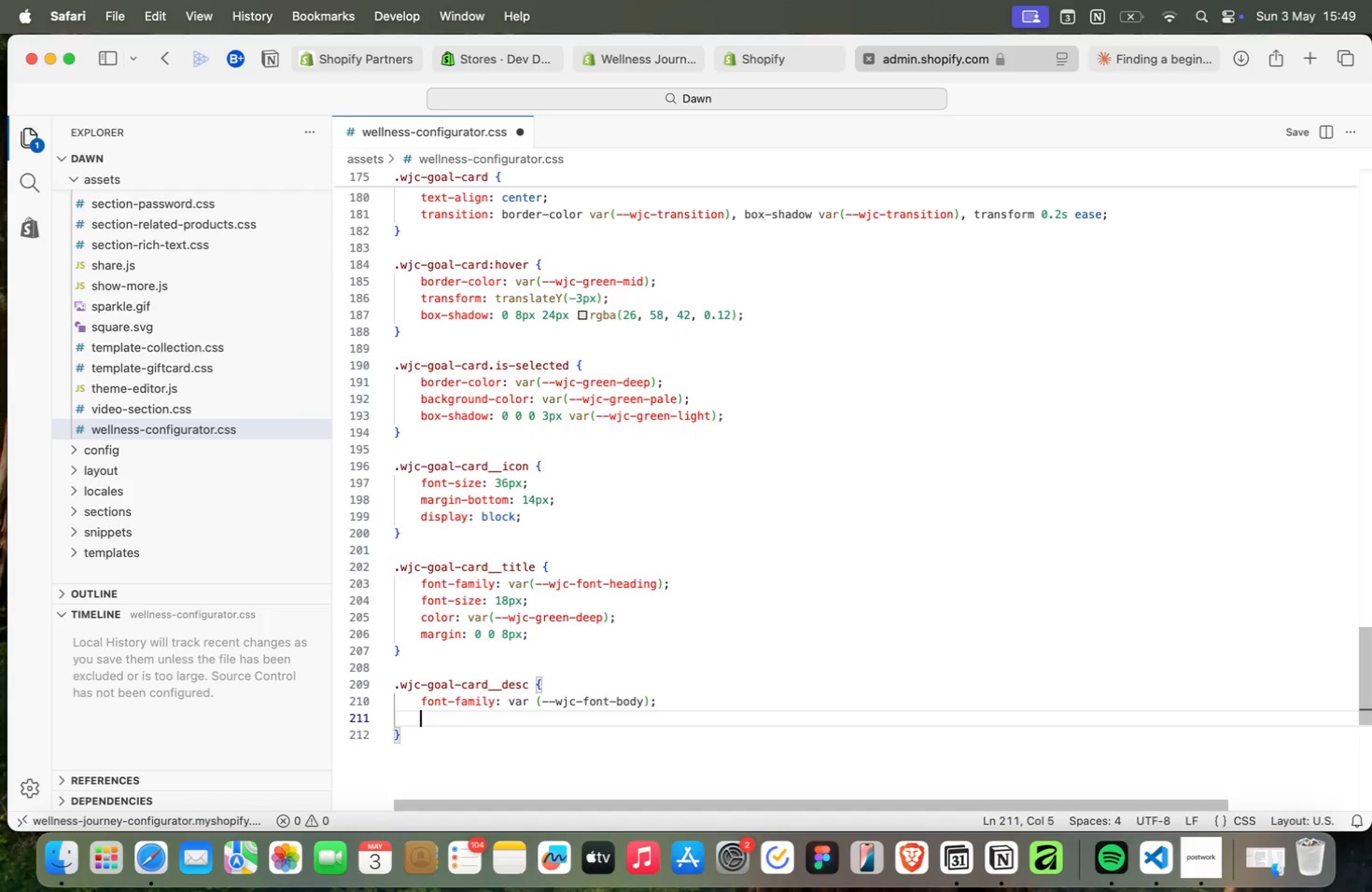 
key(Enter)
 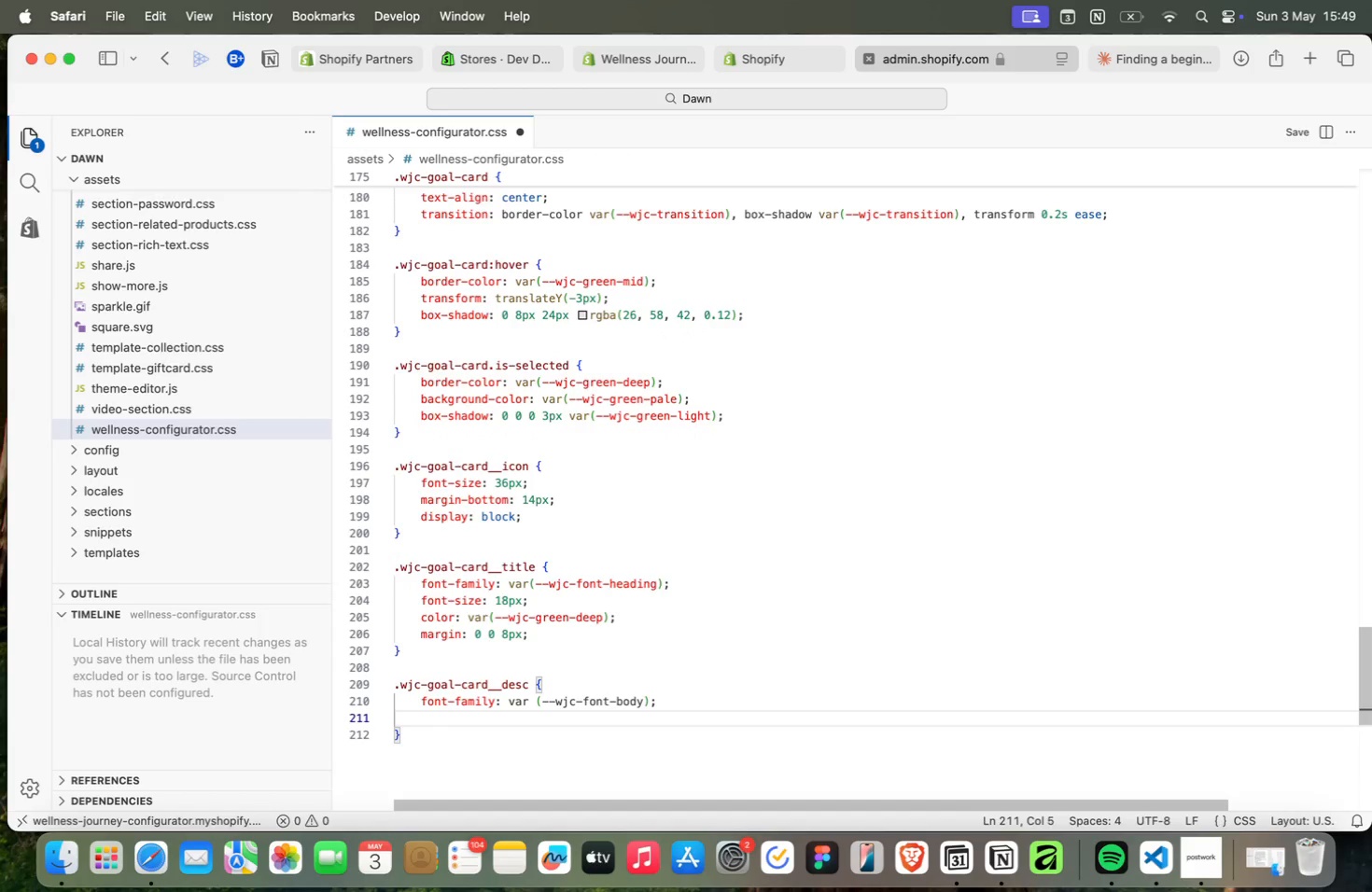 
type(size)
 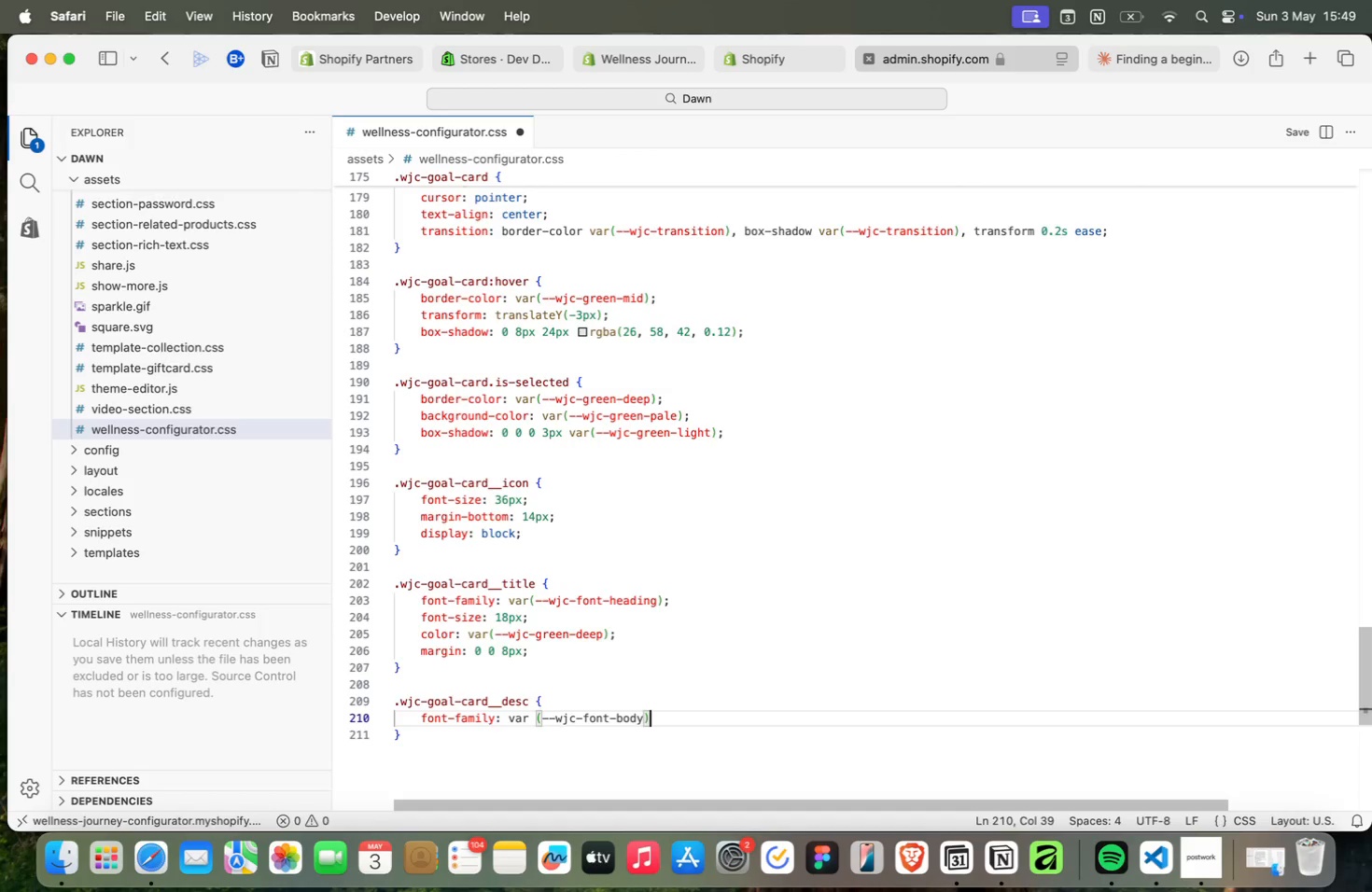 
key(Enter)
 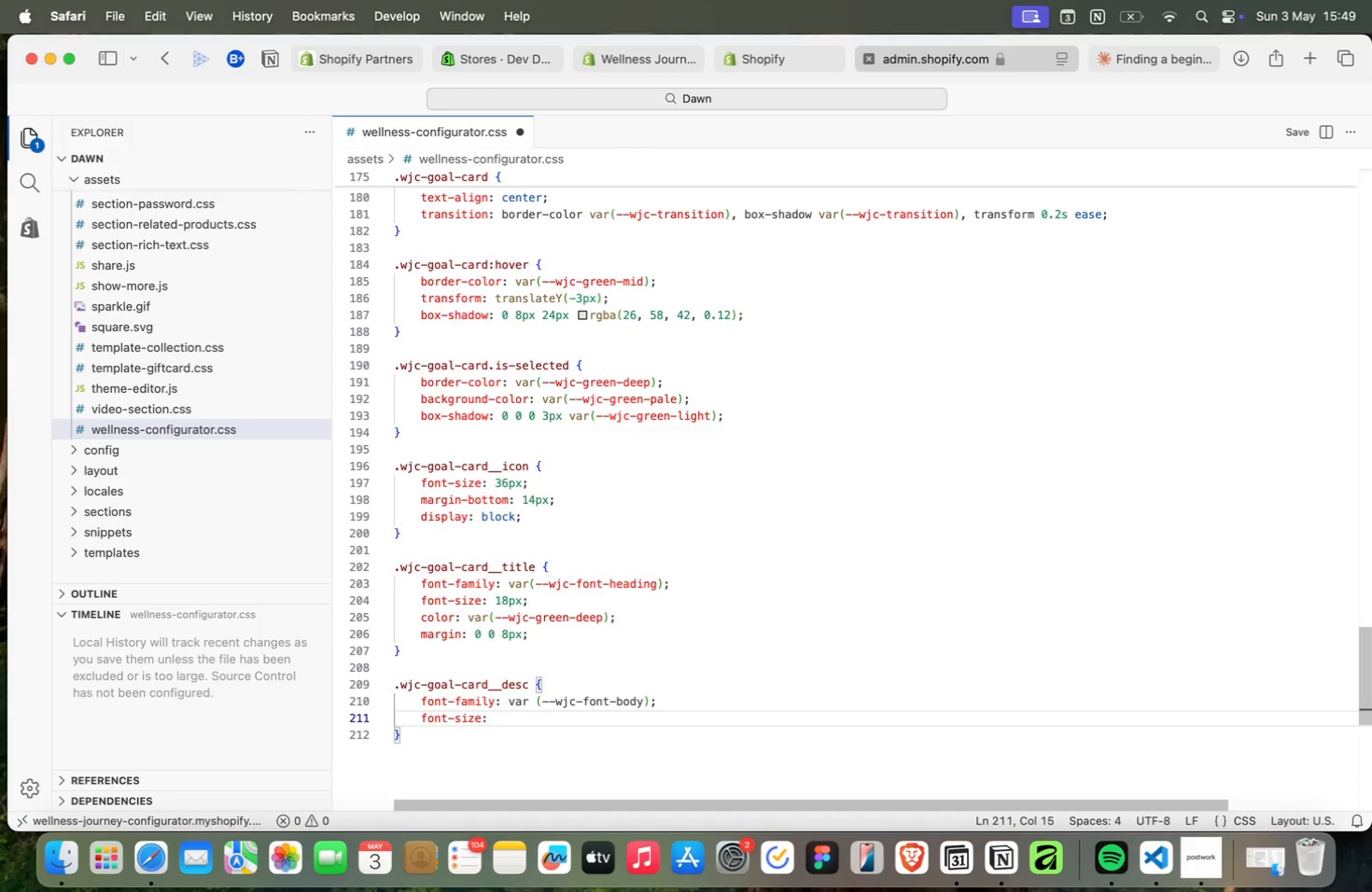 
type(: 13px;)
 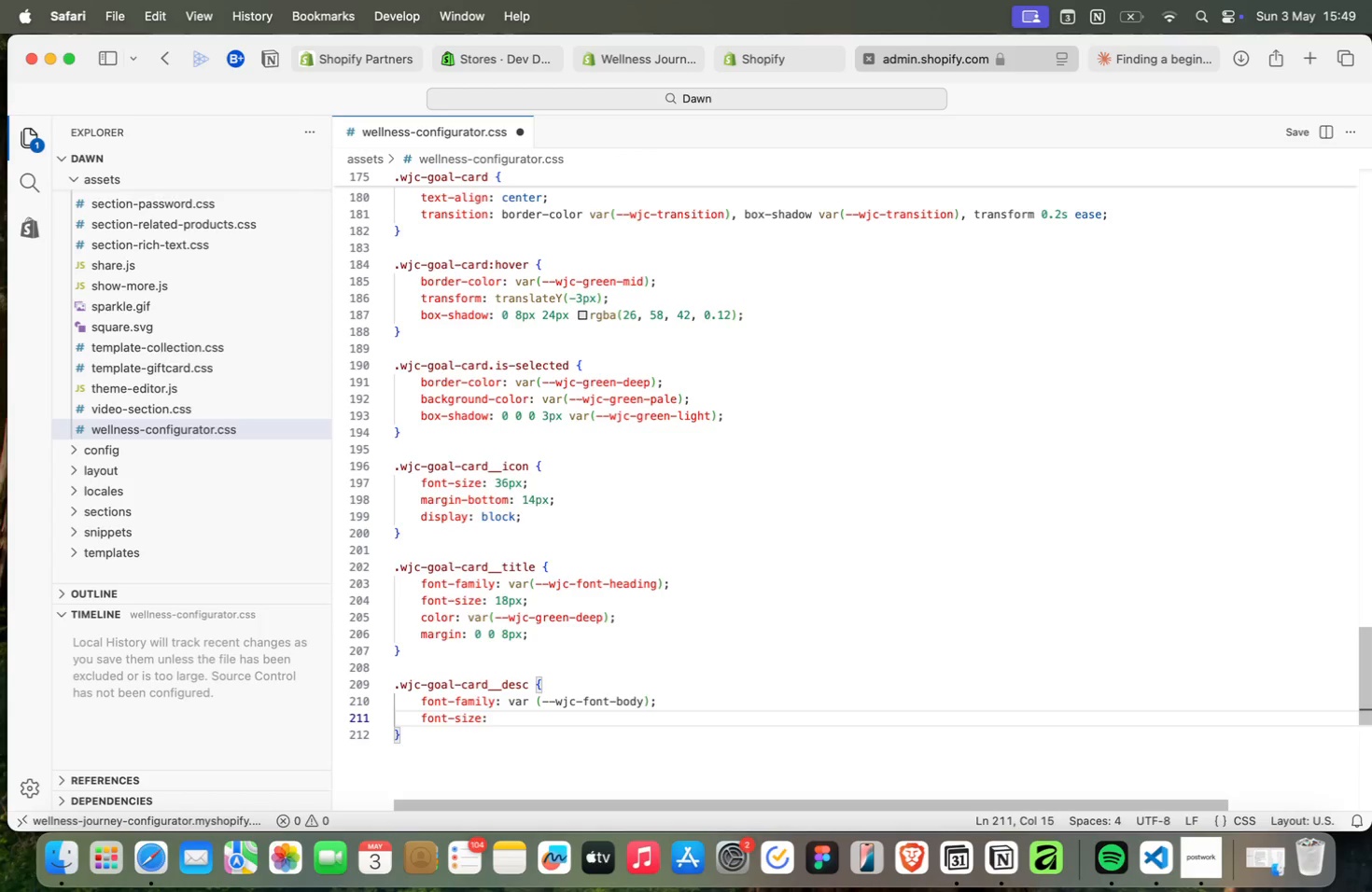 
key(Enter)
 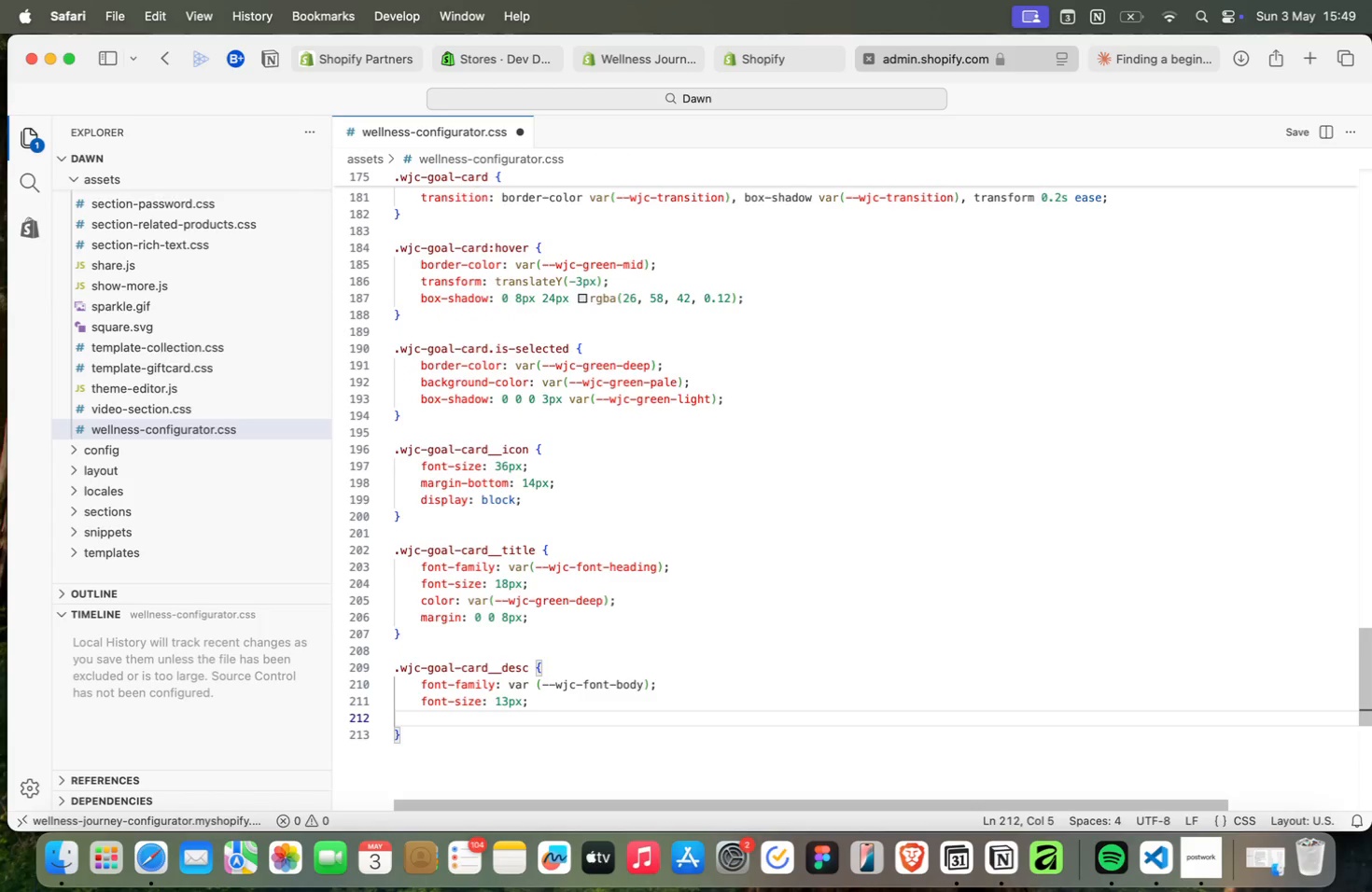 
type(color: var(mid)
 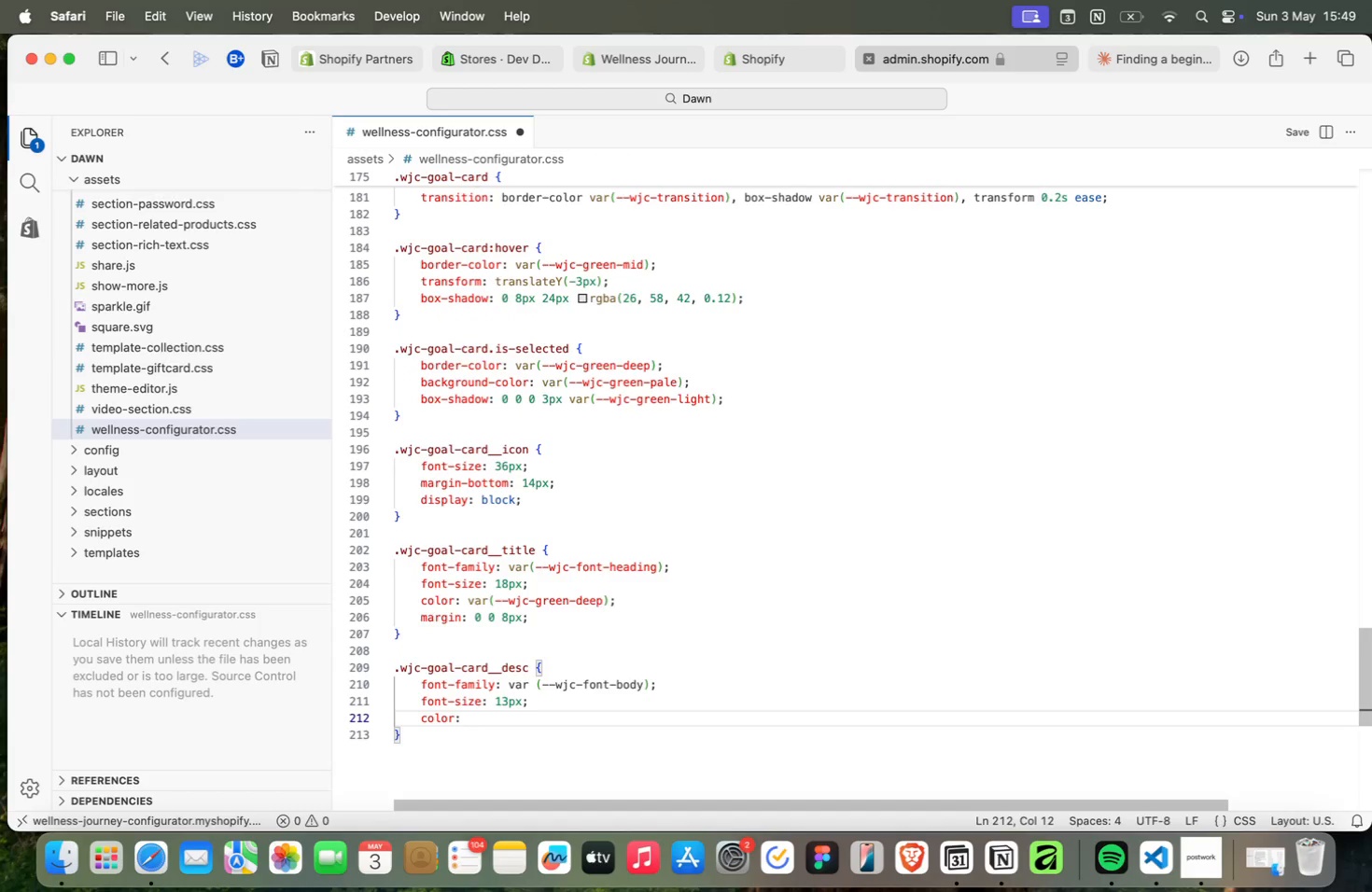 